 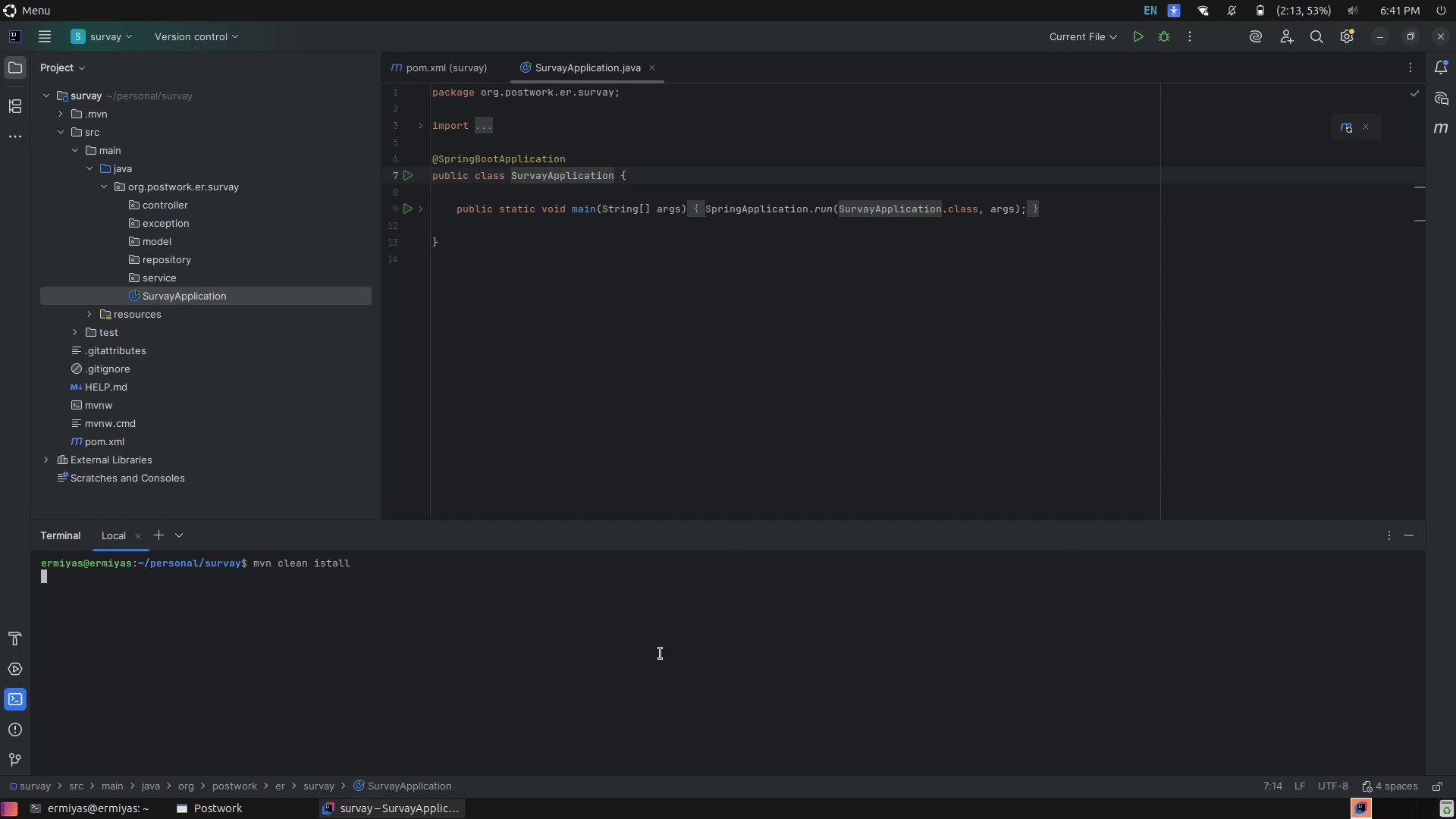 
key(Control+ControlLeft)
 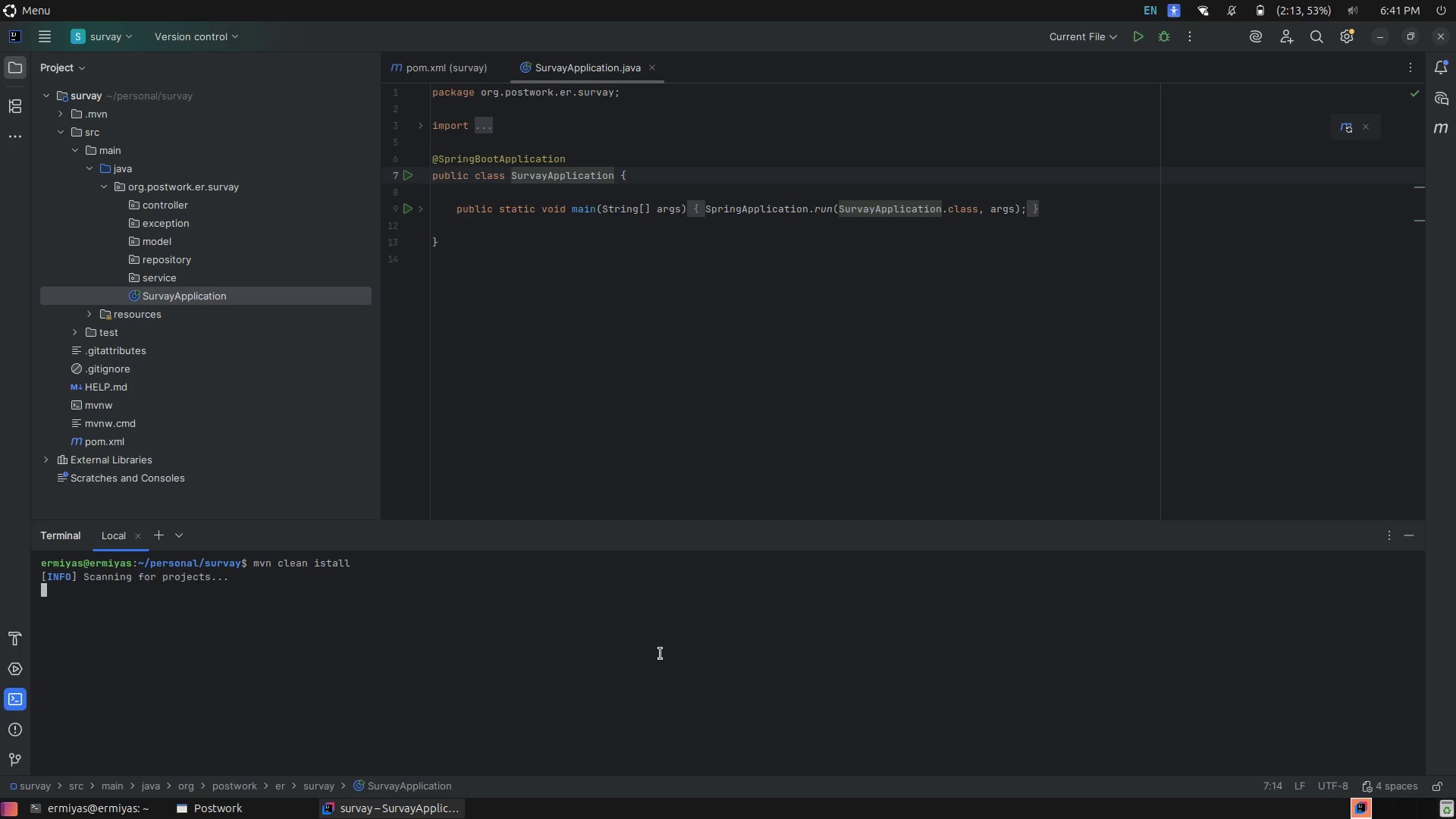 
key(Control+C)
 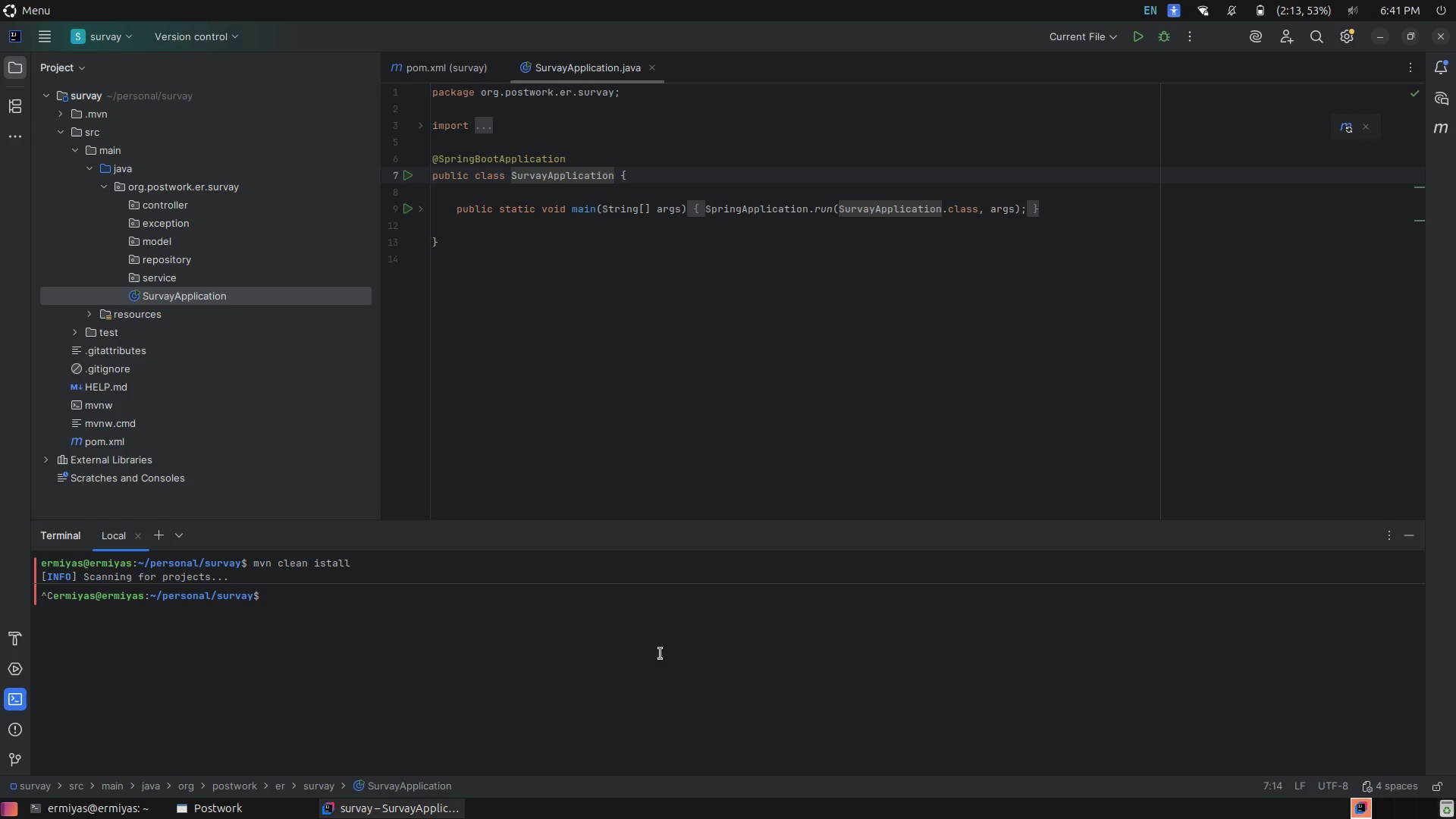 
type(clar)
 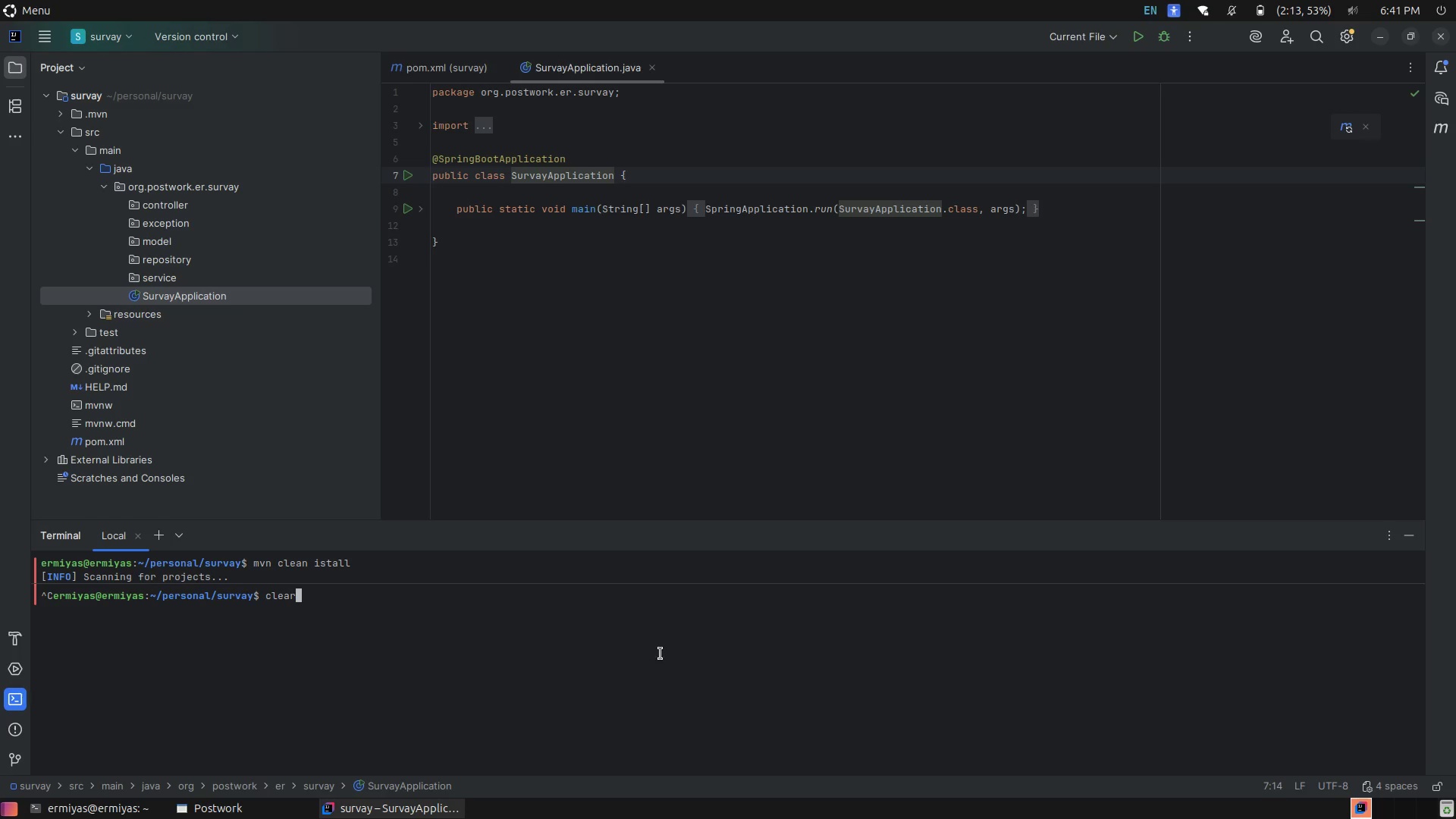 
hold_key(key=E, duration=0.36)
 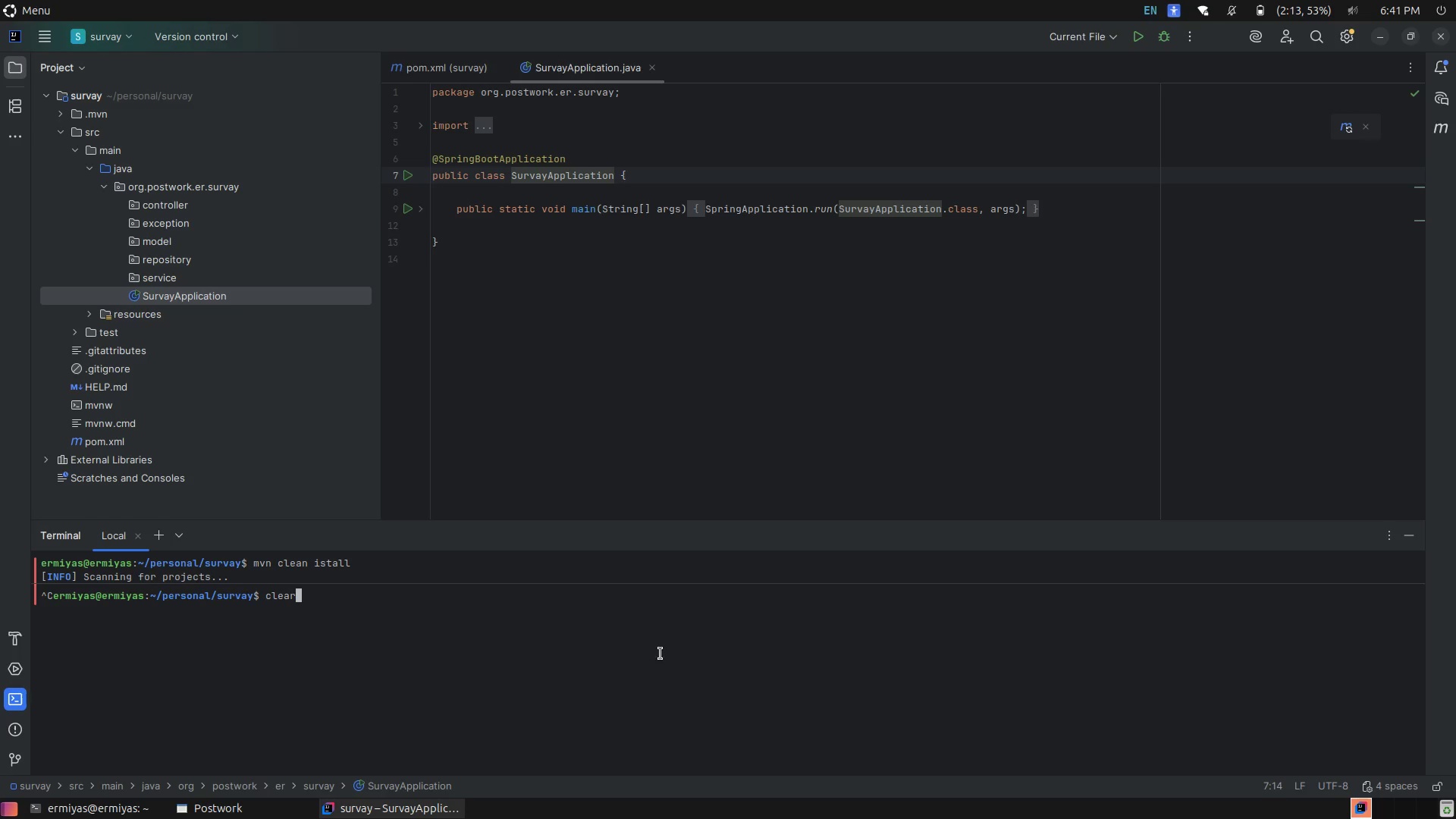 
key(Enter)
 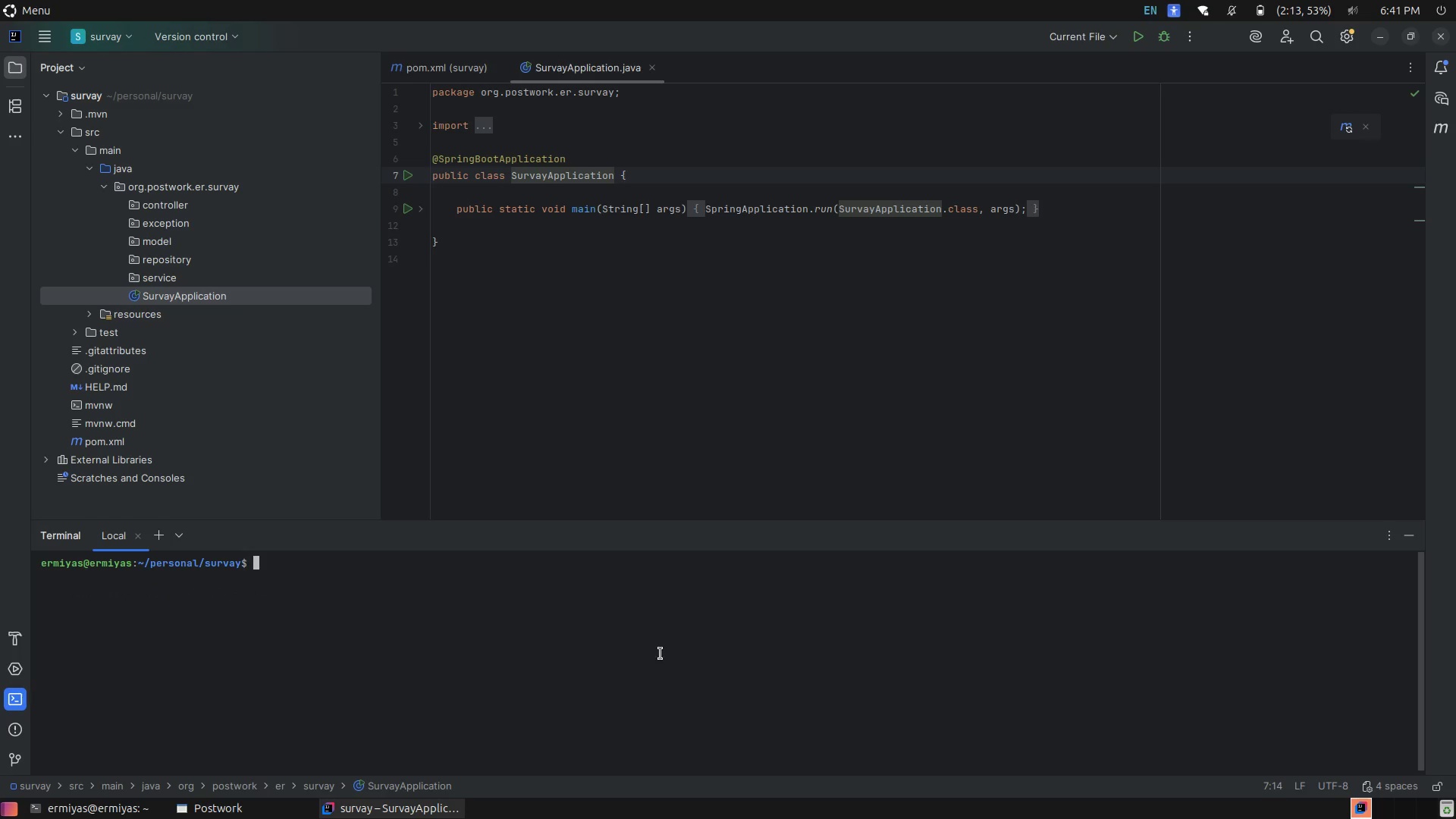 
type(mvn l)
key(Backspace)
type(ck)
key(Backspace)
type(lean is)
key(Backspace)
type(nstall)
 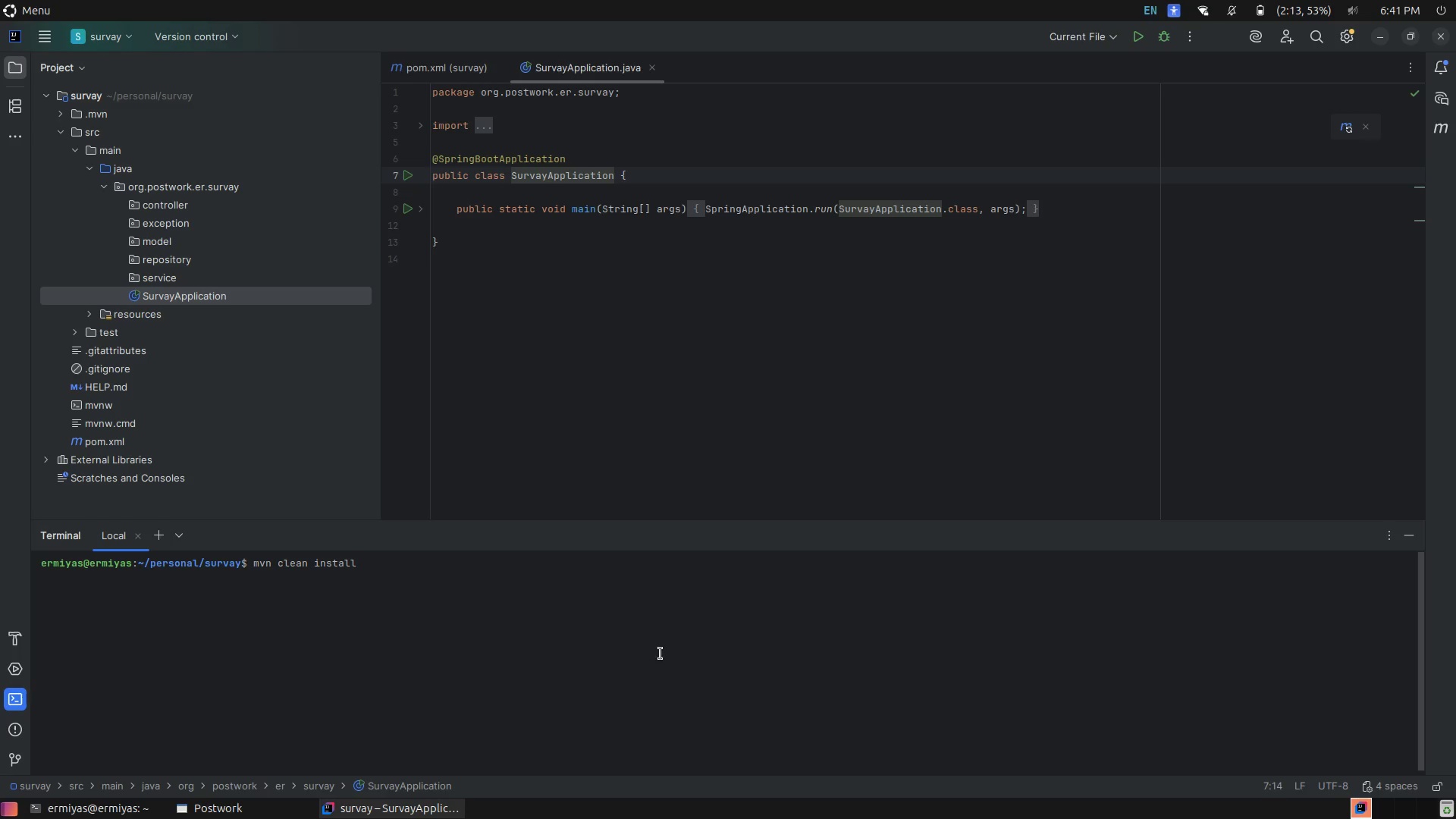 
key(Enter)
 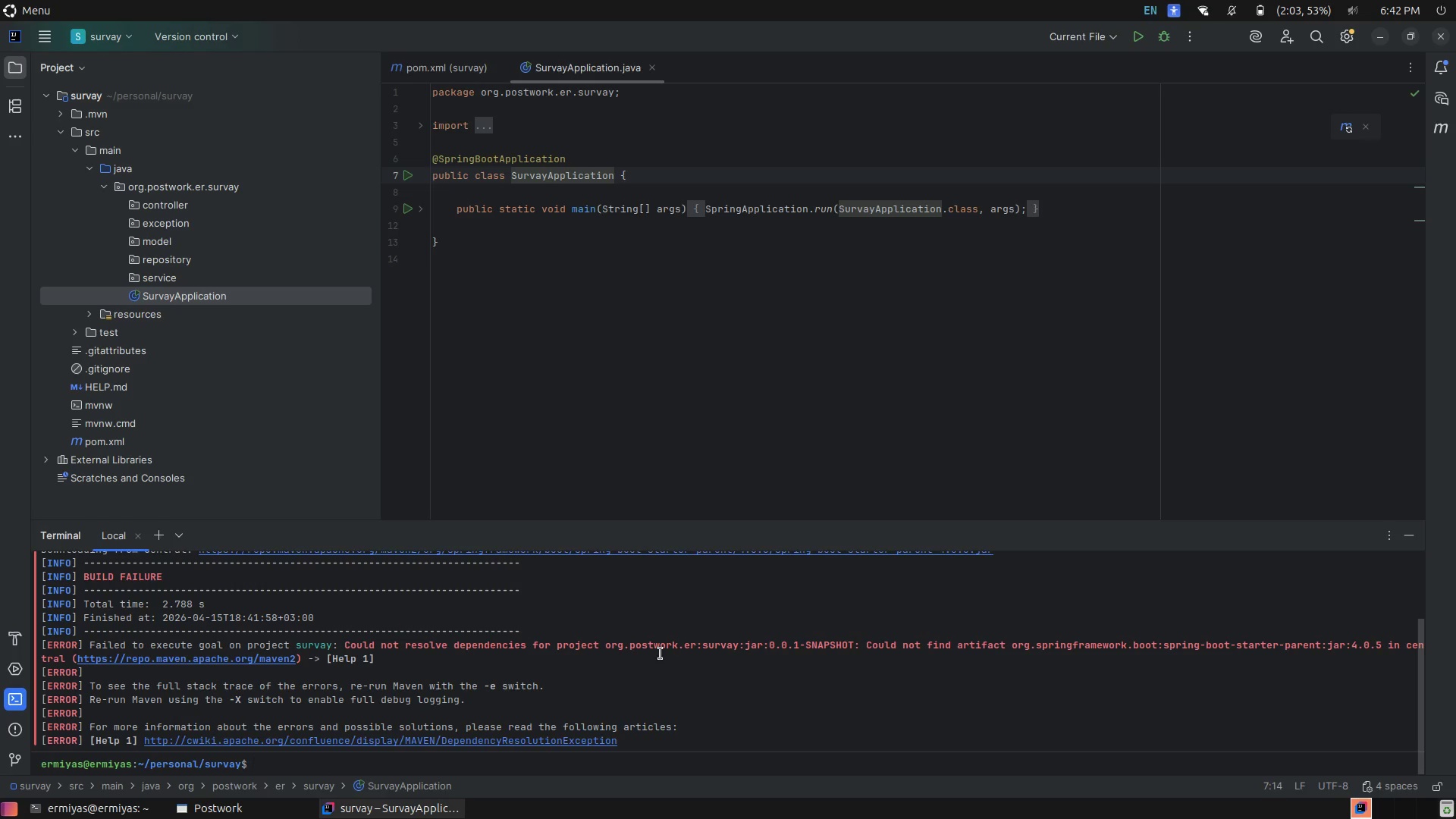 
wait(10.67)
 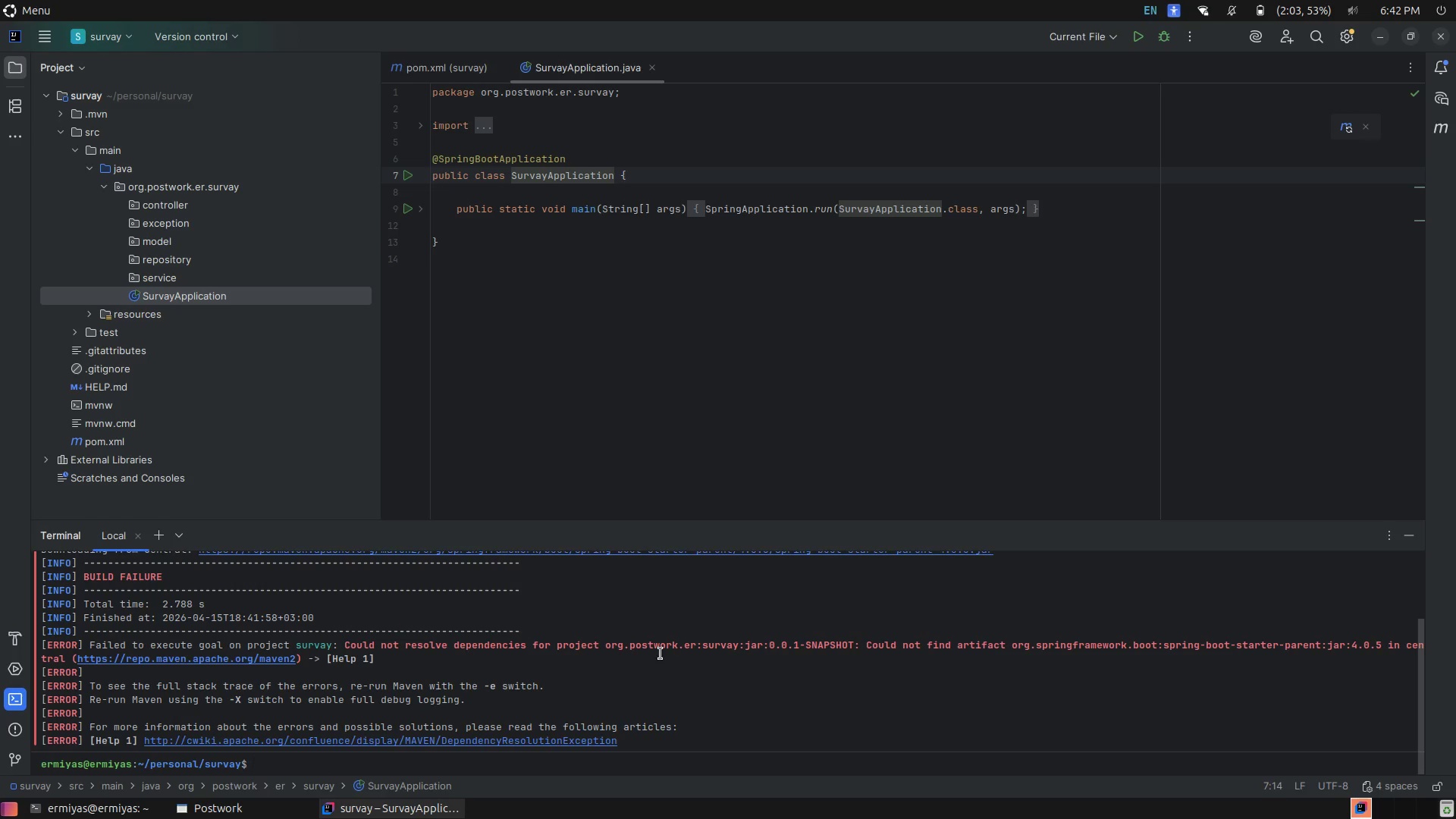 
key(ArrowUp)
 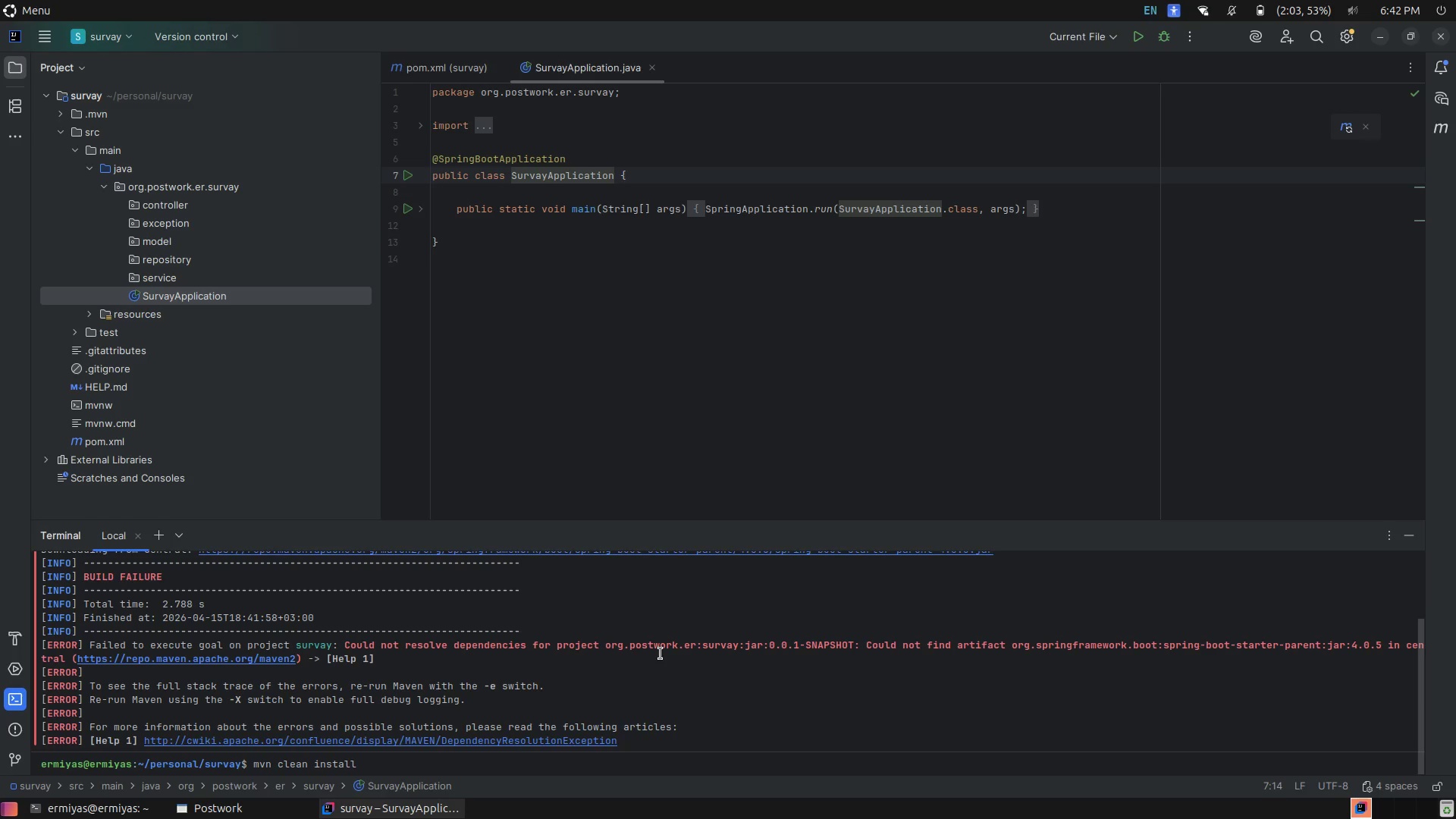 
key(ArrowDown)
 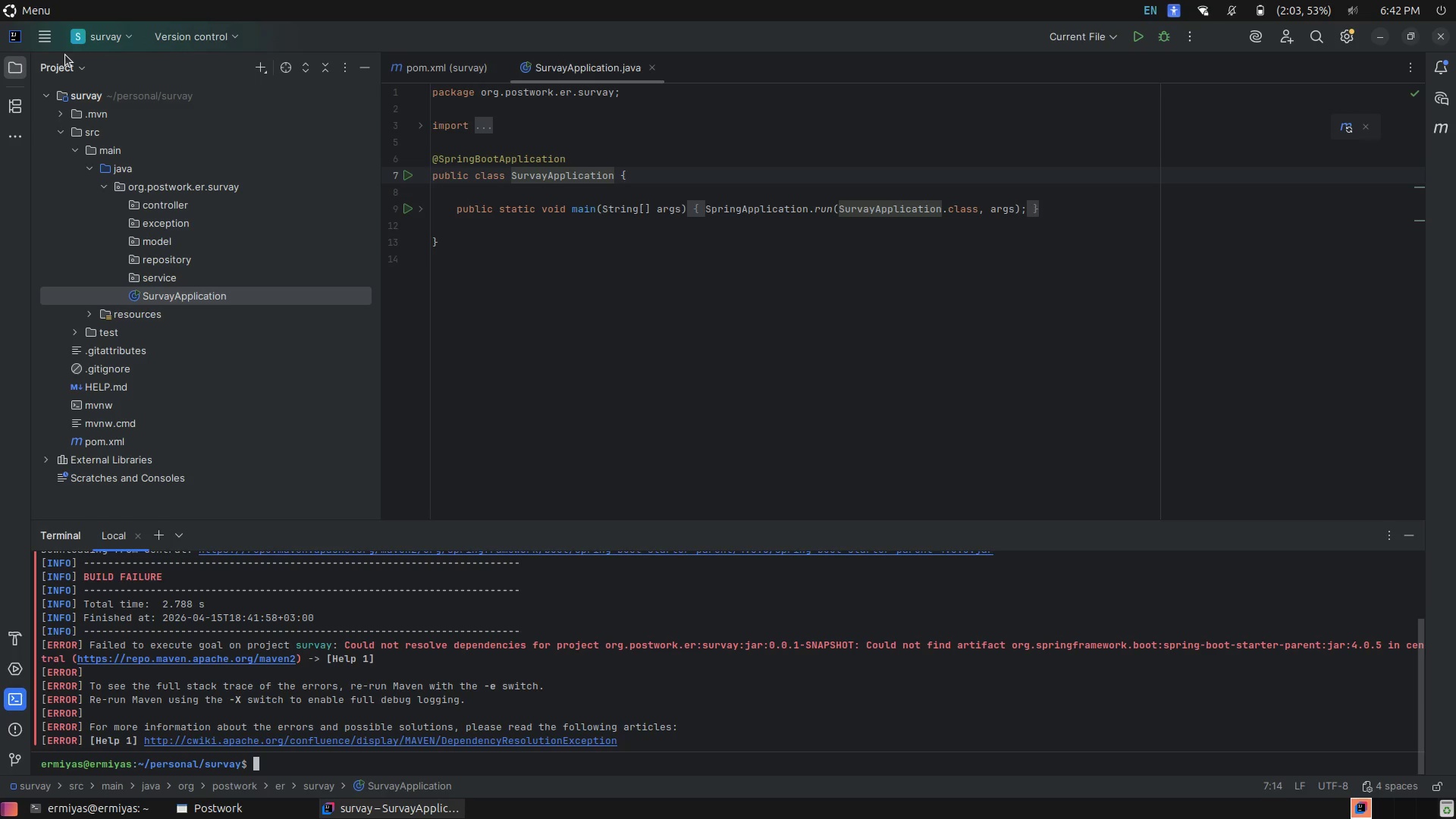 
mouse_move([51, 42])
 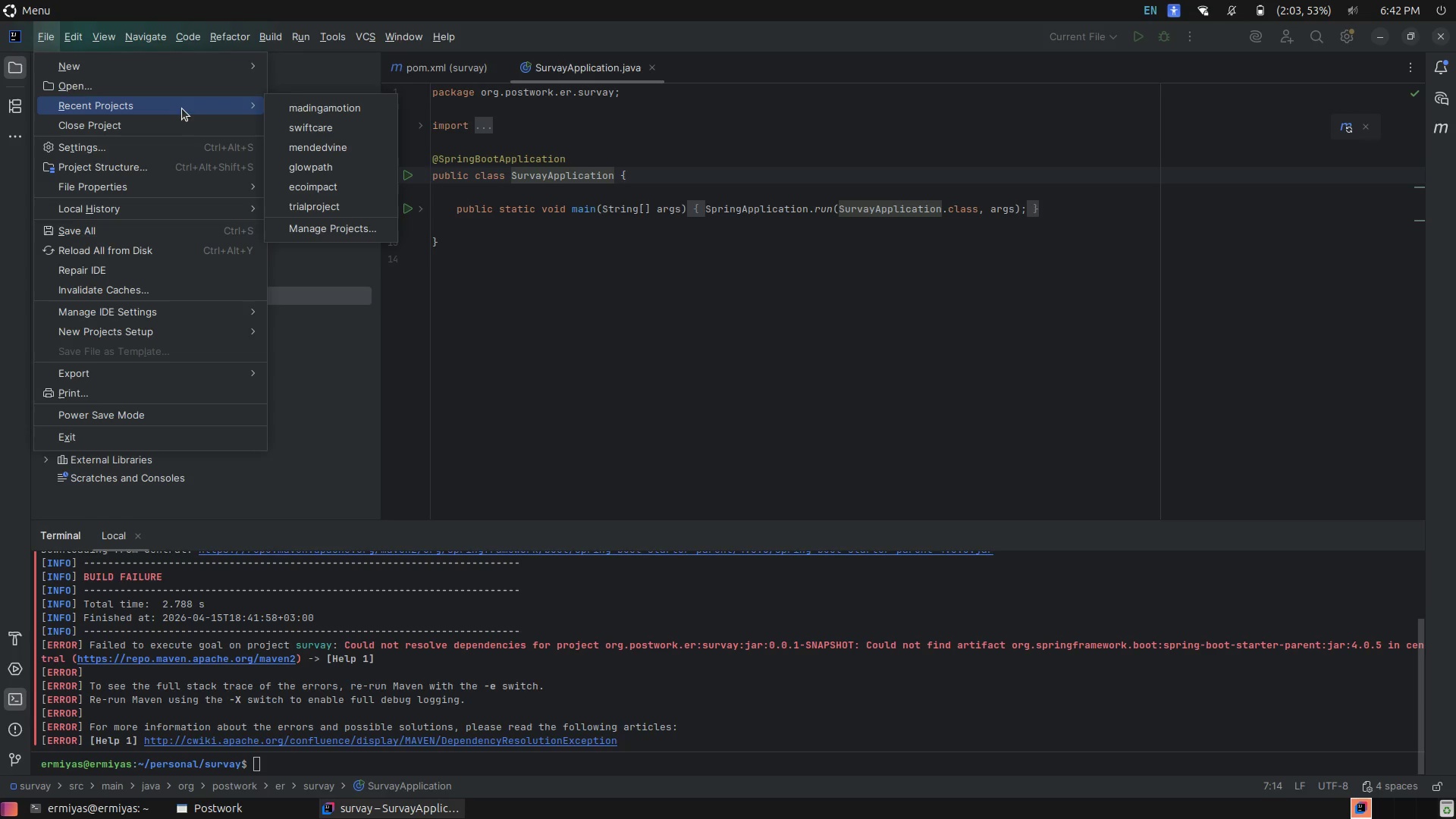 
left_click([330, 105])
 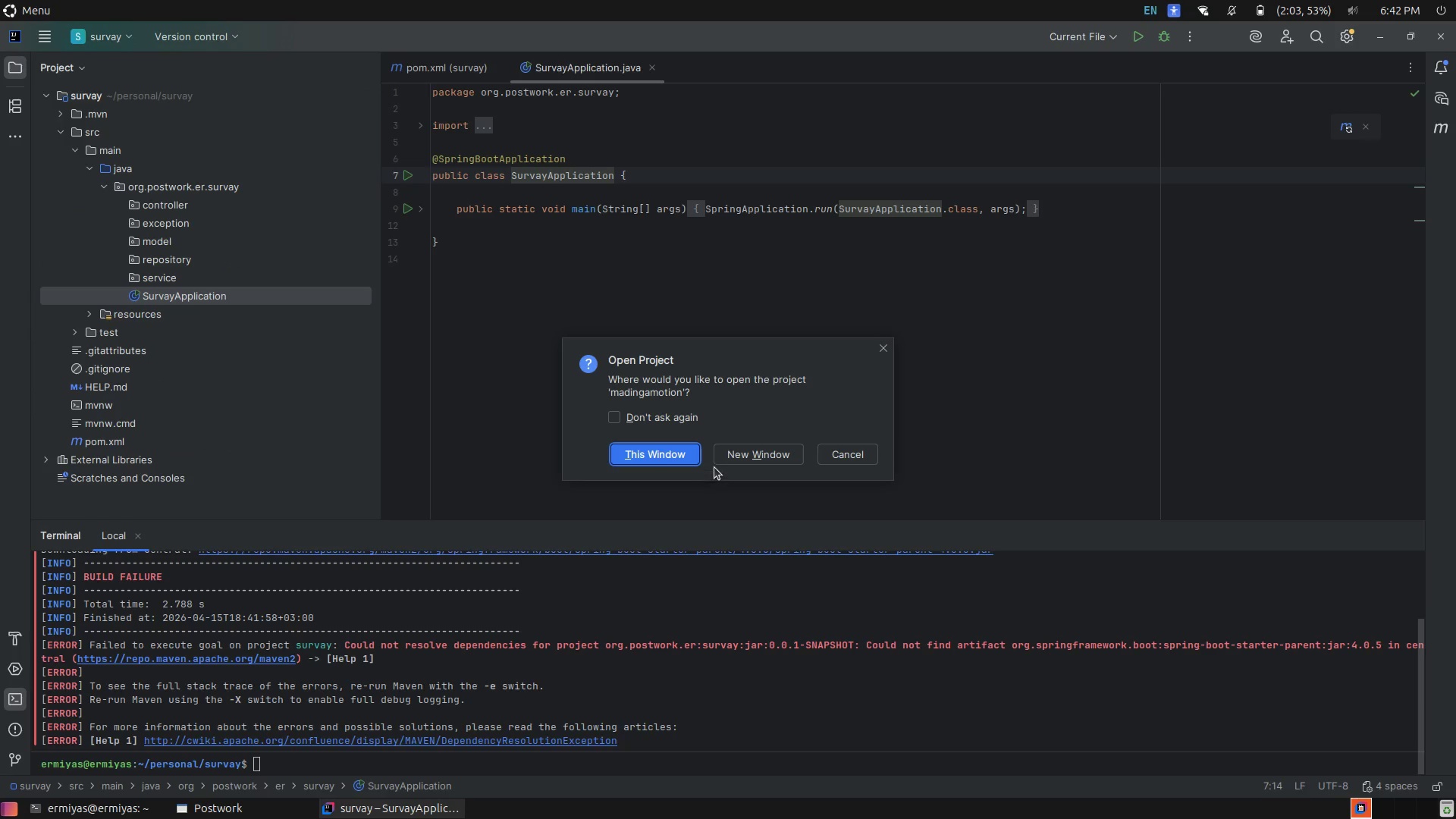 
left_click([741, 447])
 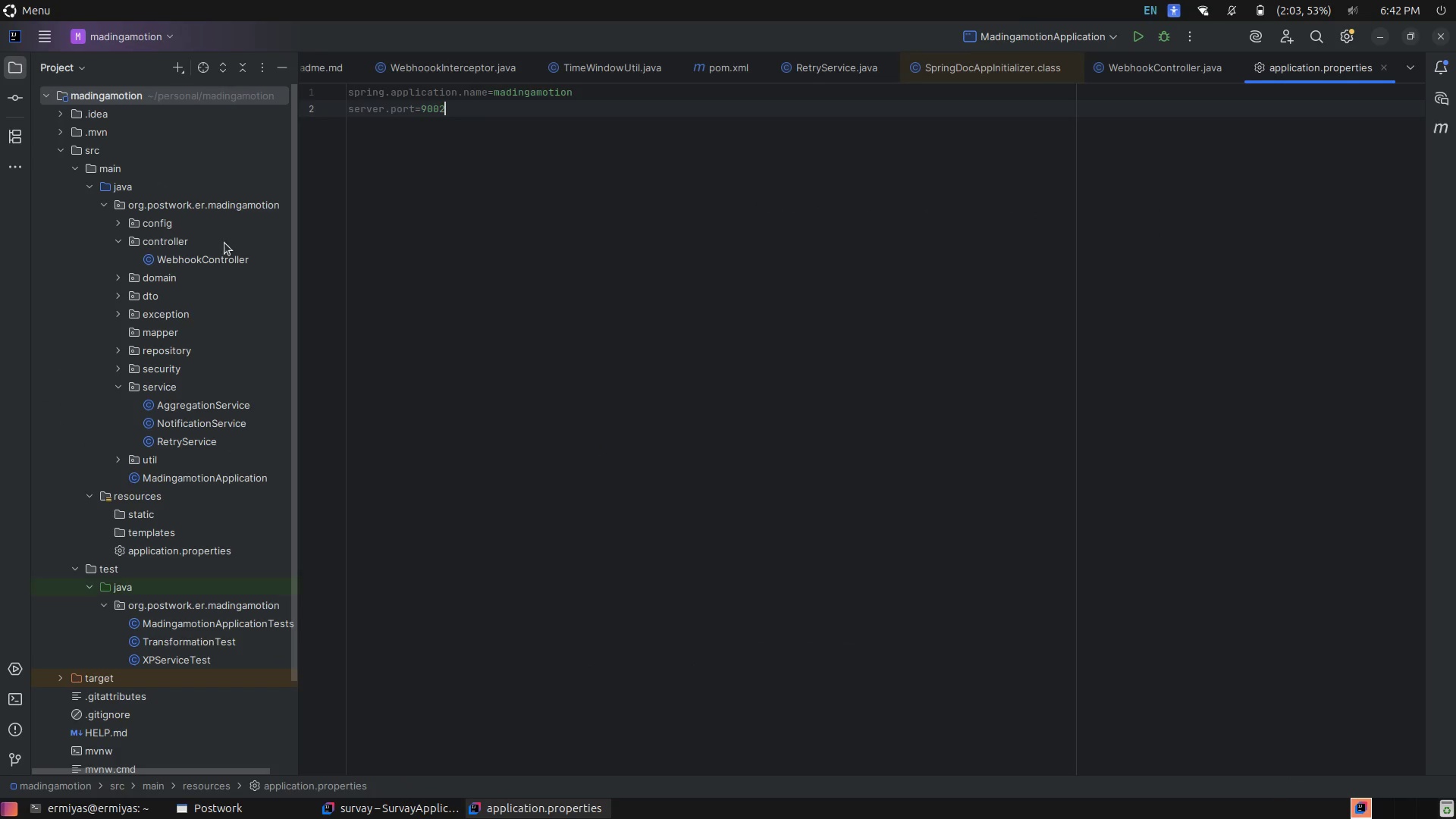 
scroll: coordinate [181, 301], scroll_direction: down, amount: 10.0
 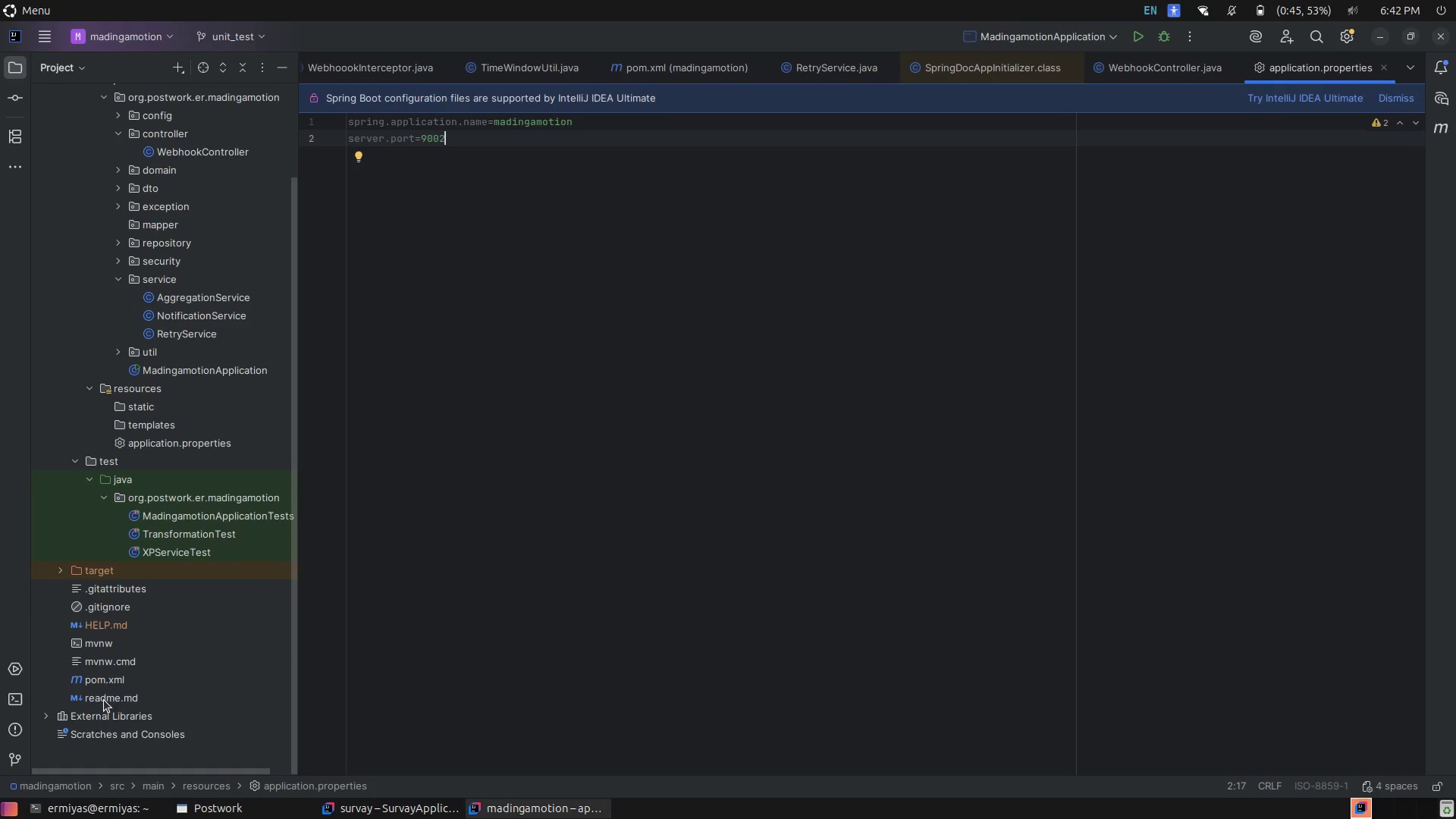 
left_click([118, 681])
 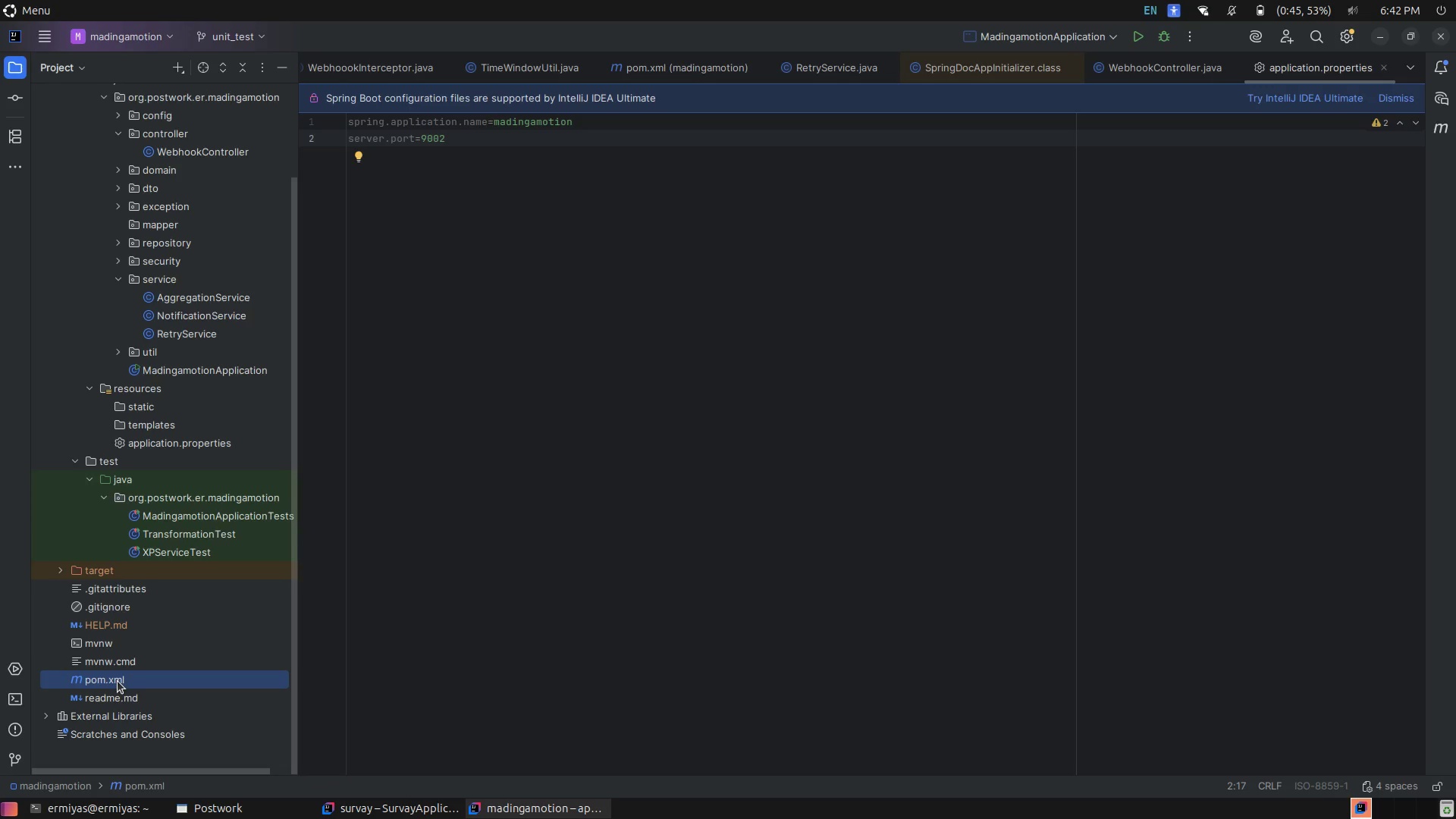 
left_click([118, 681])
 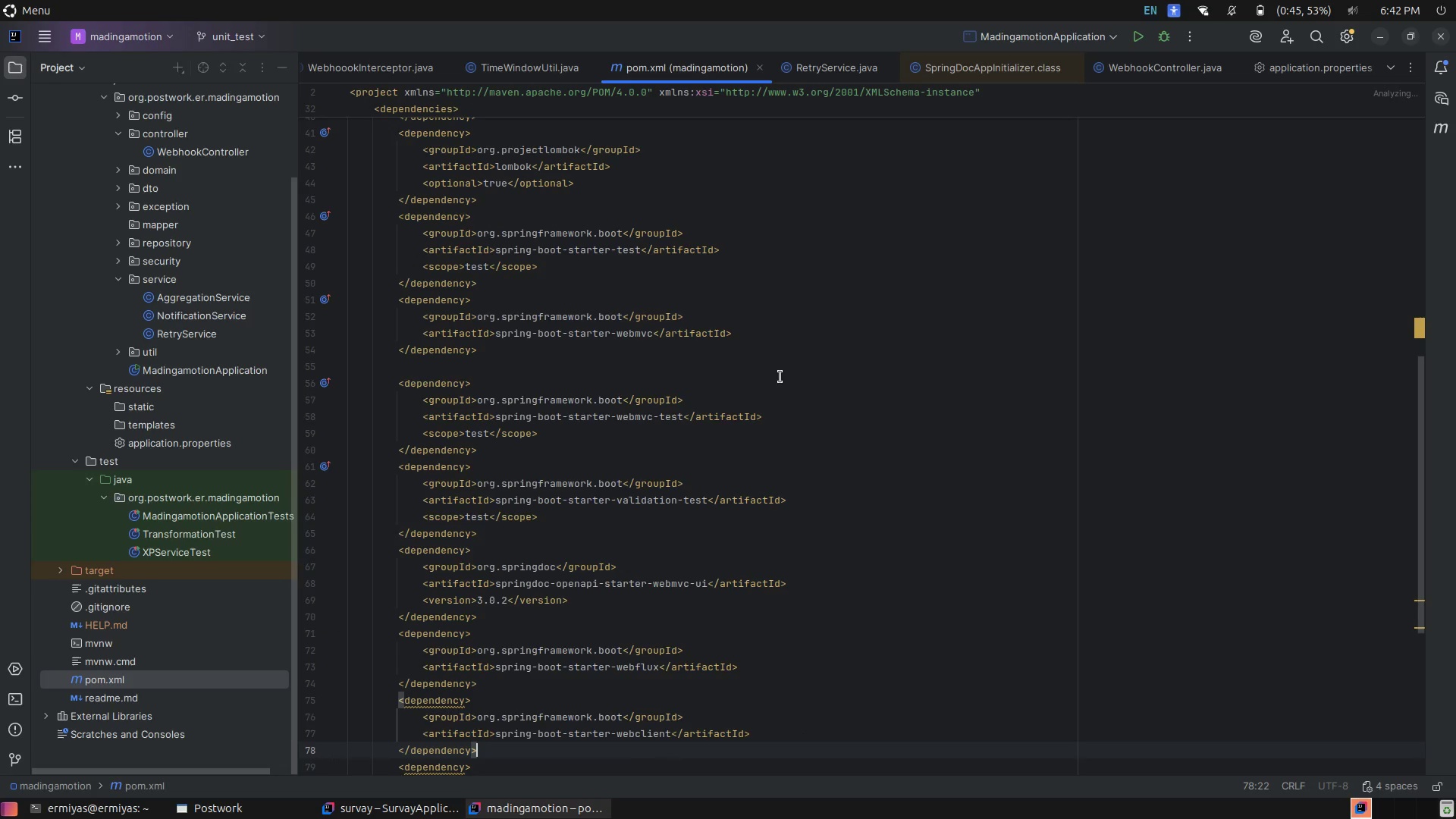 
left_click([796, 369])
 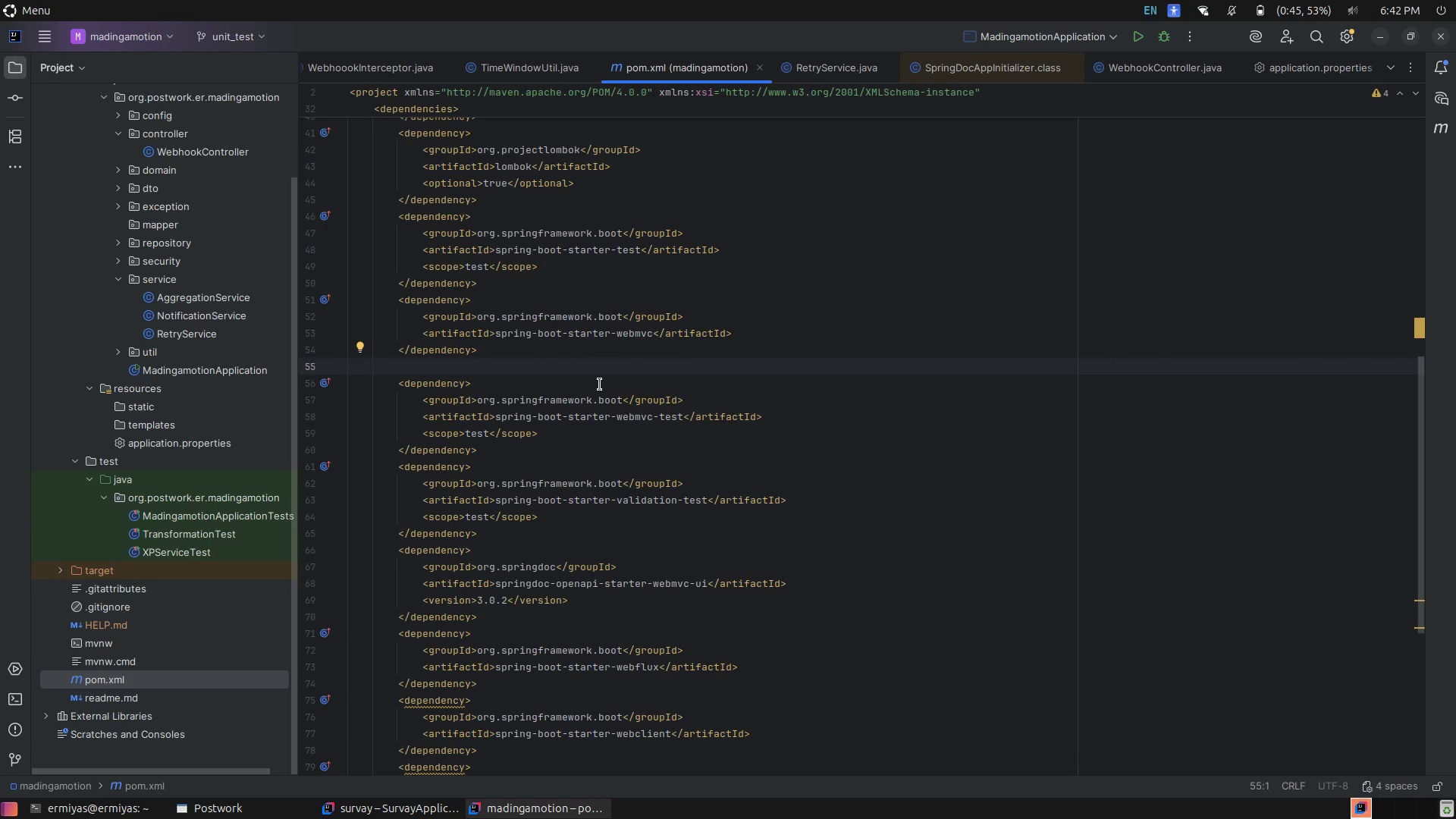 
scroll: coordinate [598, 384], scroll_direction: down, amount: 5.0
 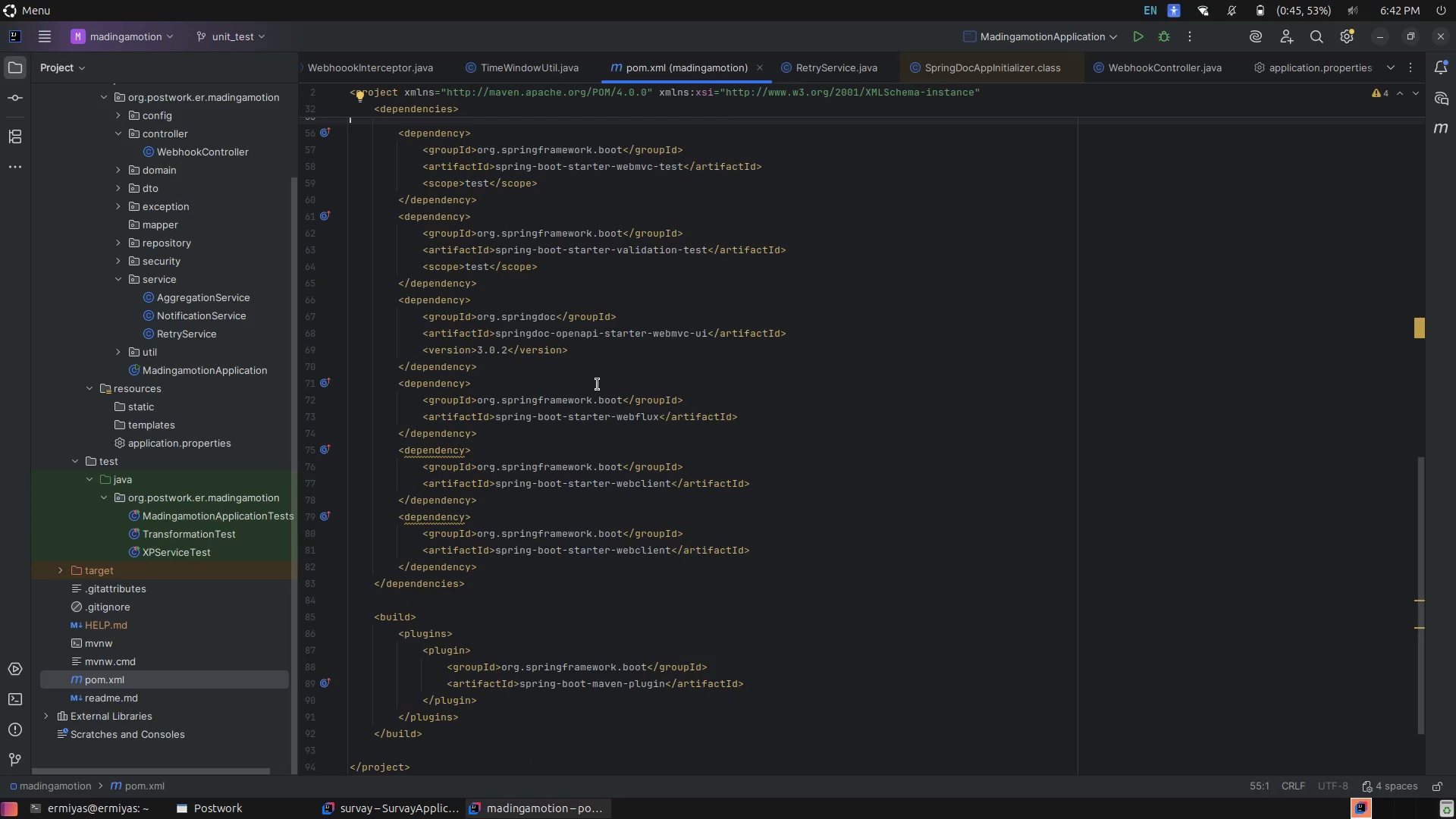 
left_click([601, 384])
 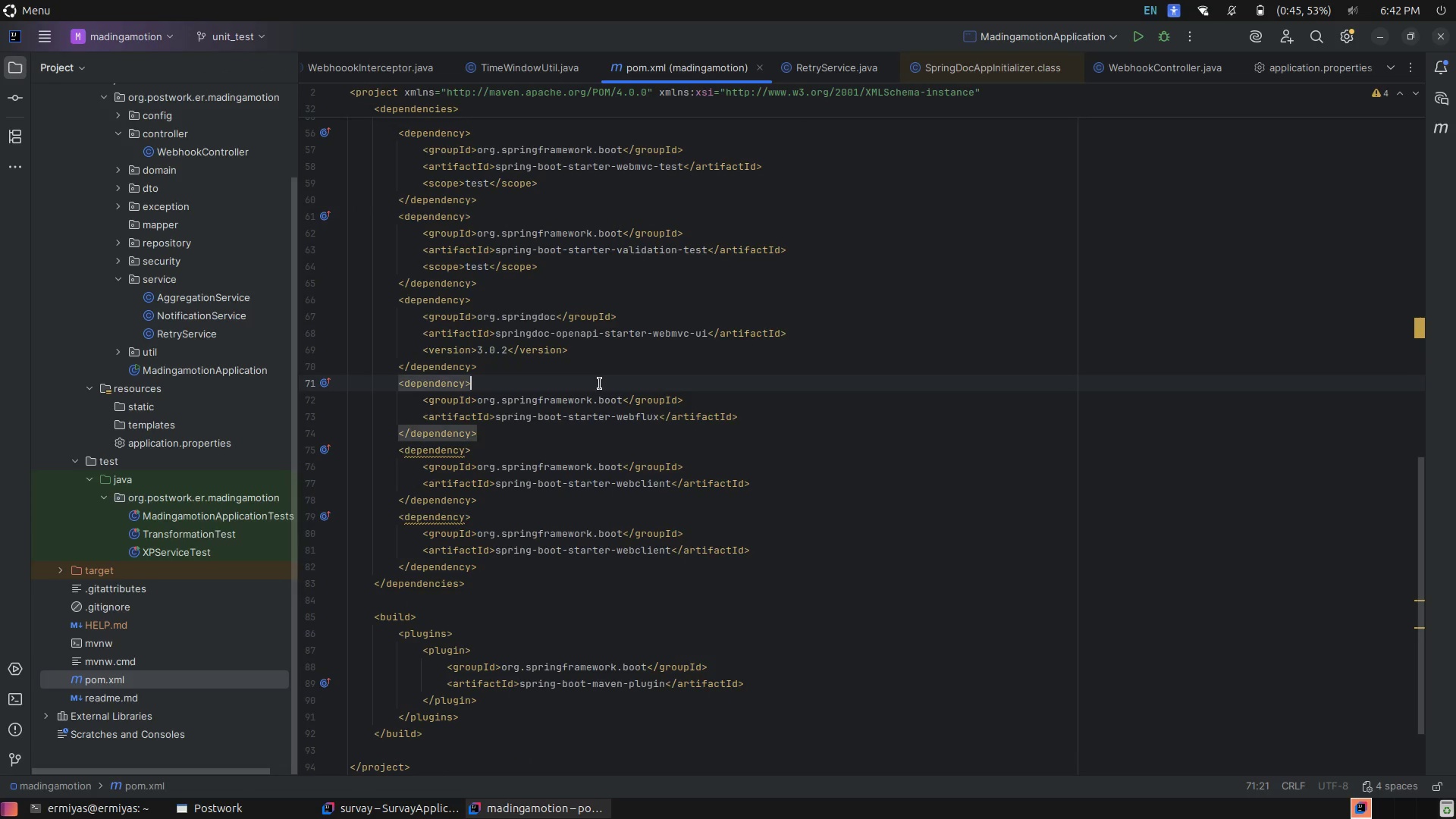 
key(Control+F)
 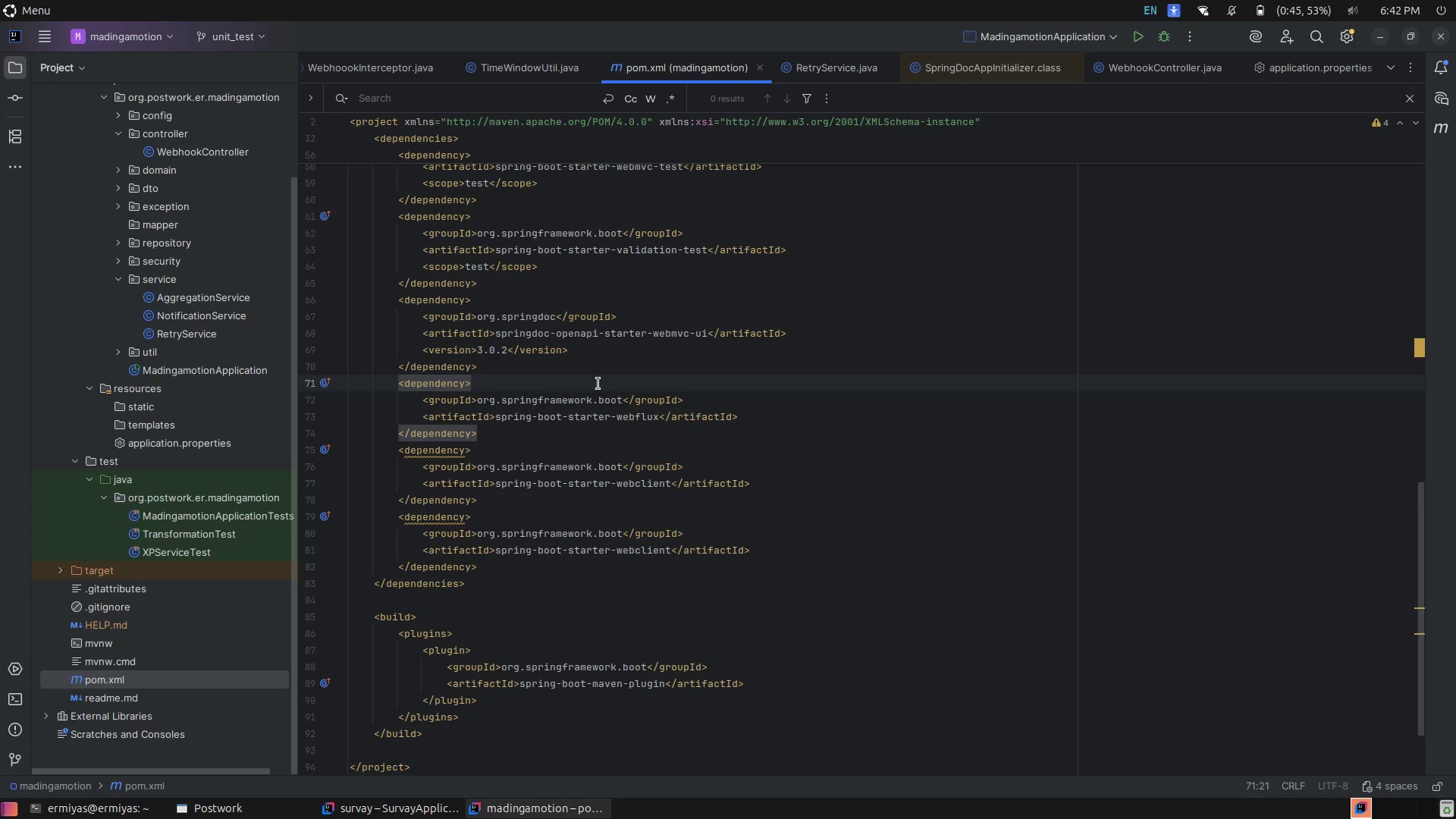 
type(pa)
 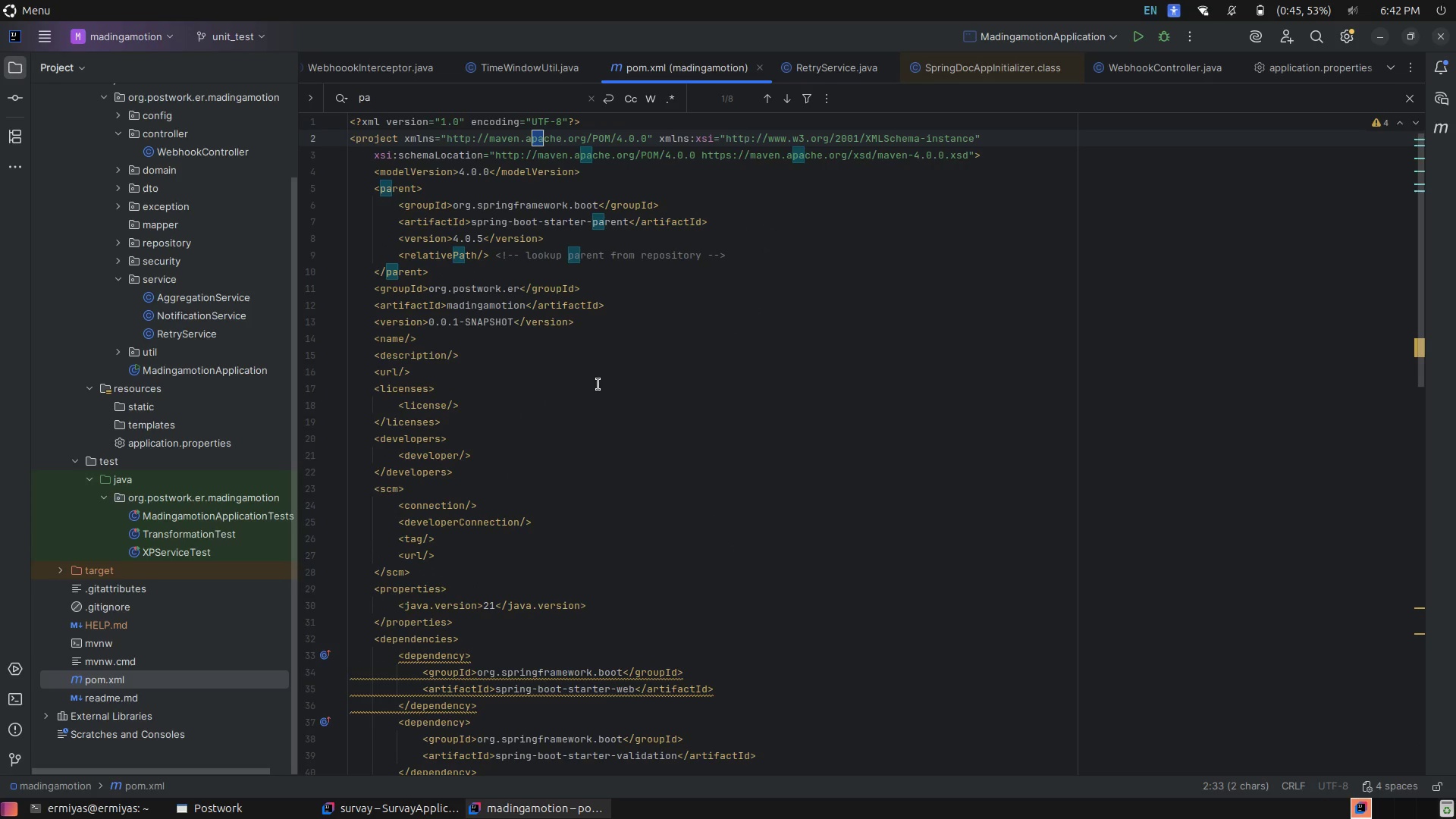 
wait(5.12)
 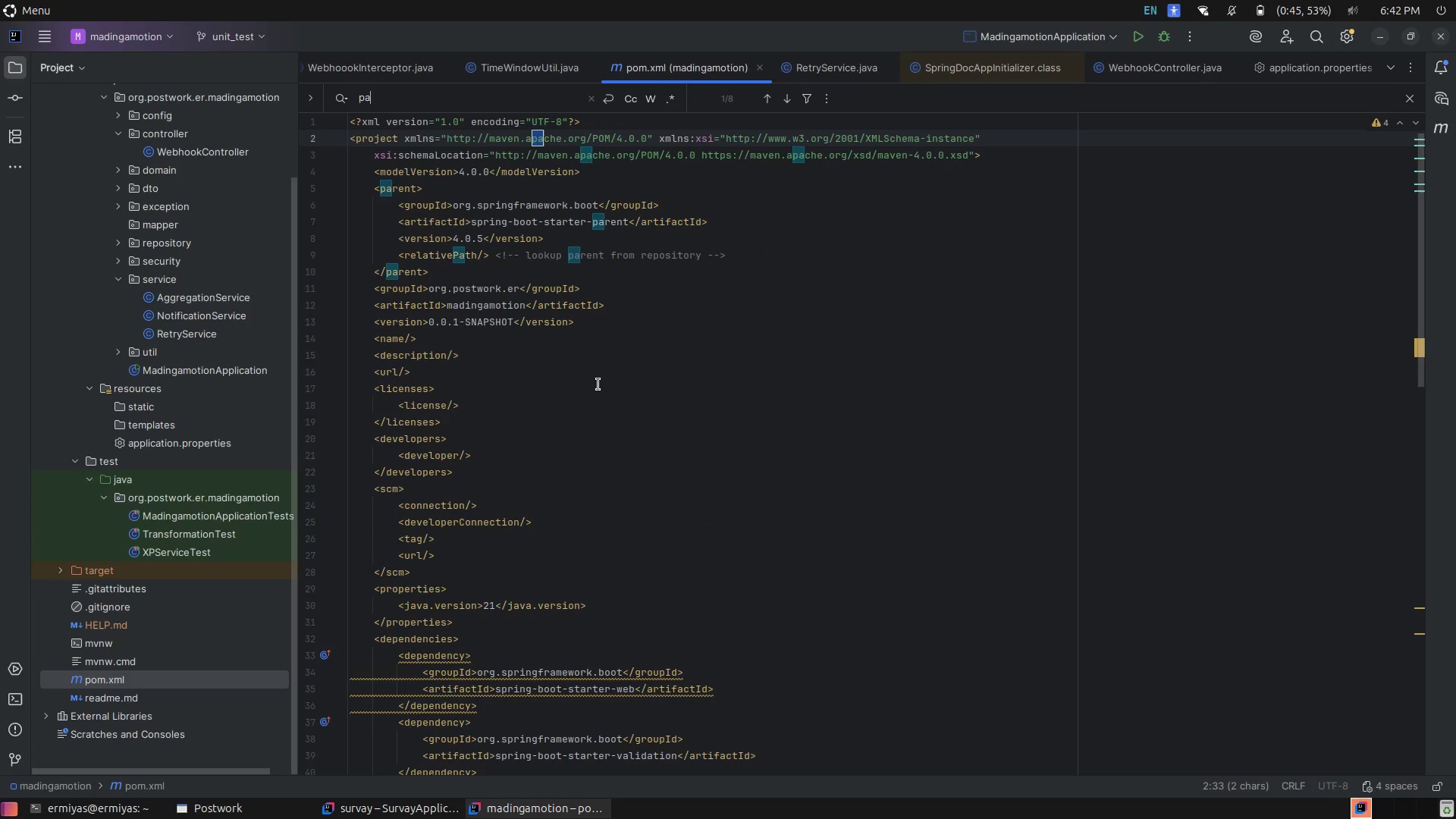 
type(rent)
 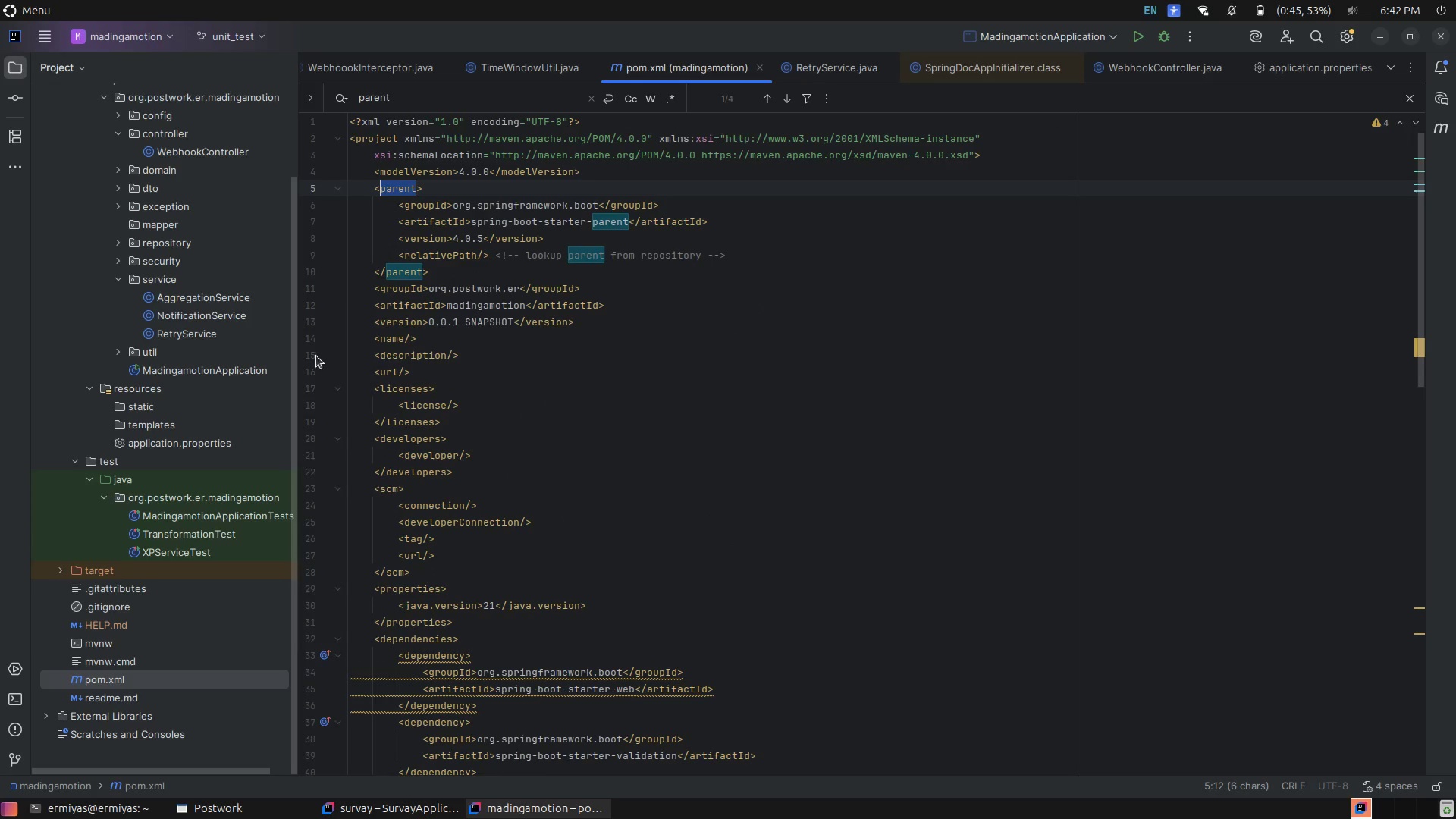 
left_click([372, 818])
 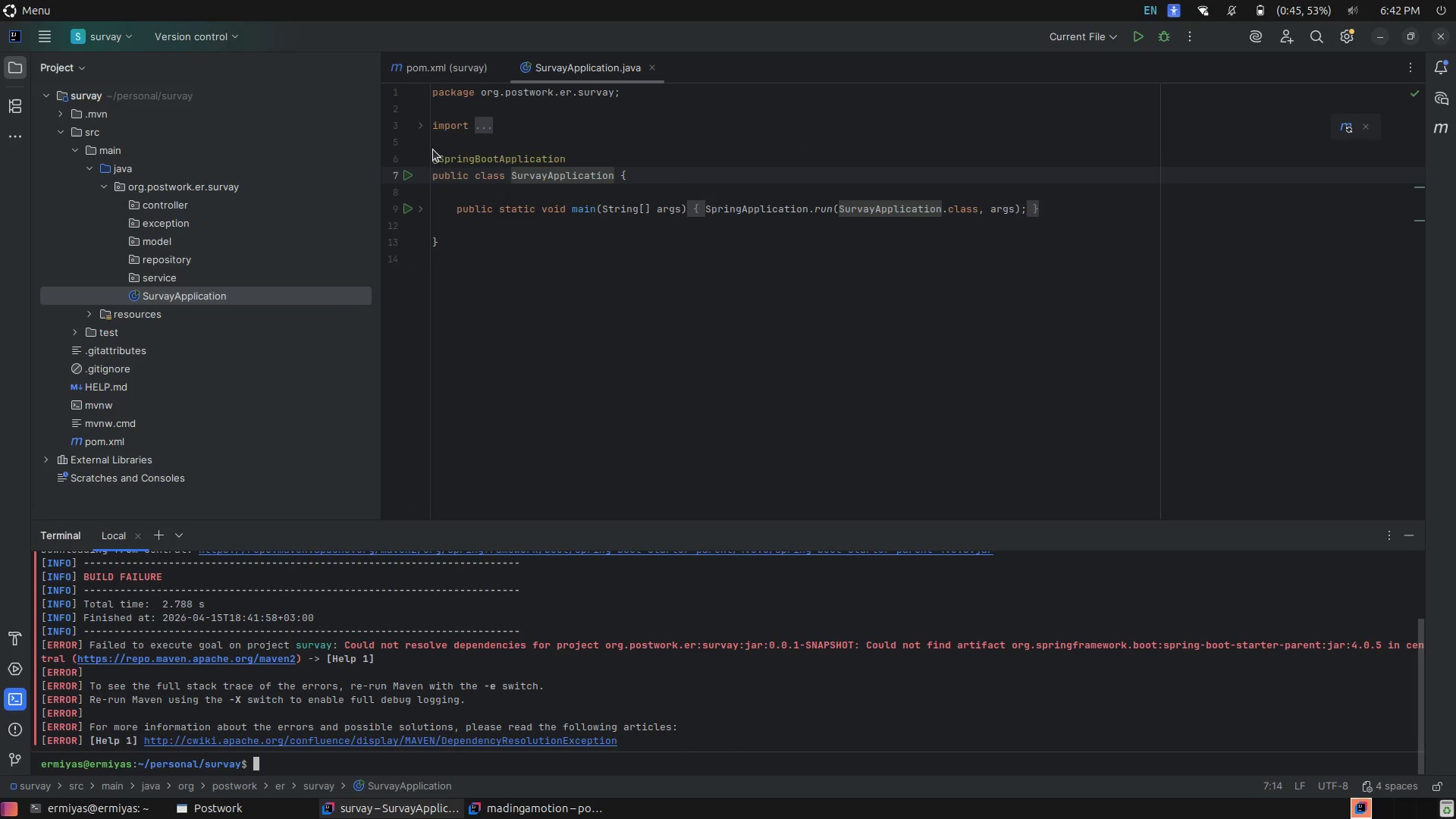 
left_click([440, 51])
 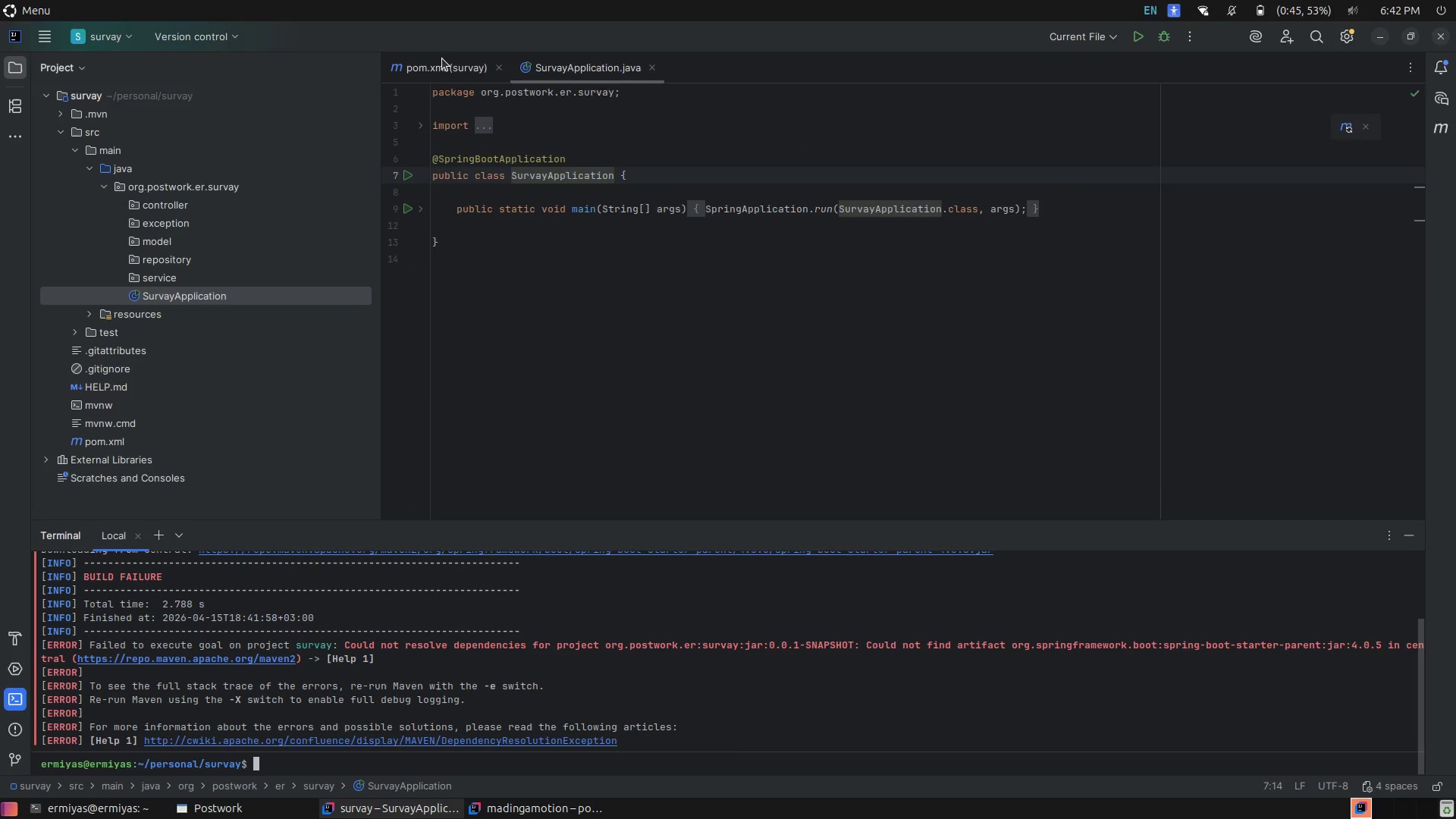 
left_click([444, 58])
 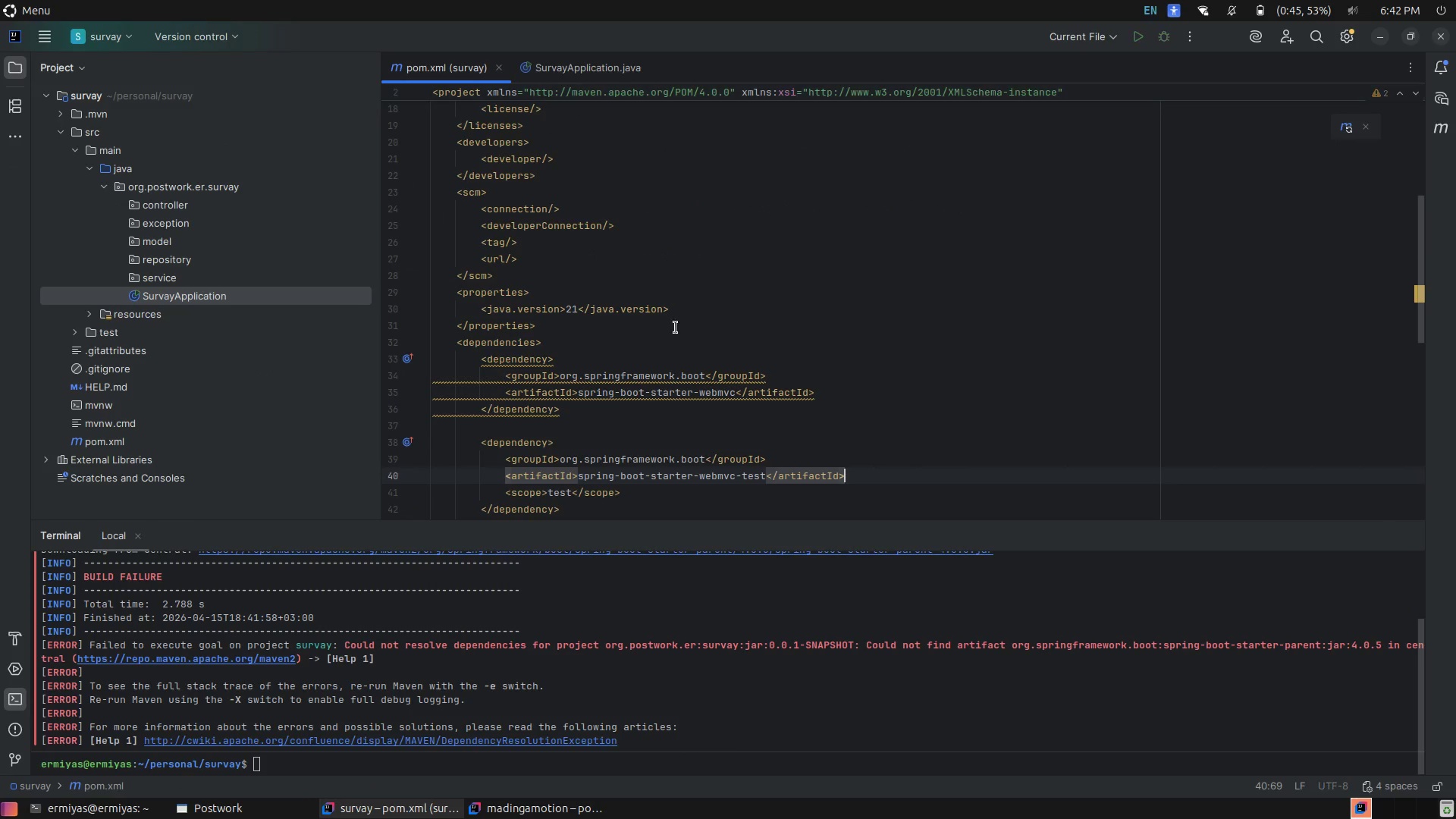 
scroll: coordinate [694, 336], scroll_direction: up, amount: 9.0
 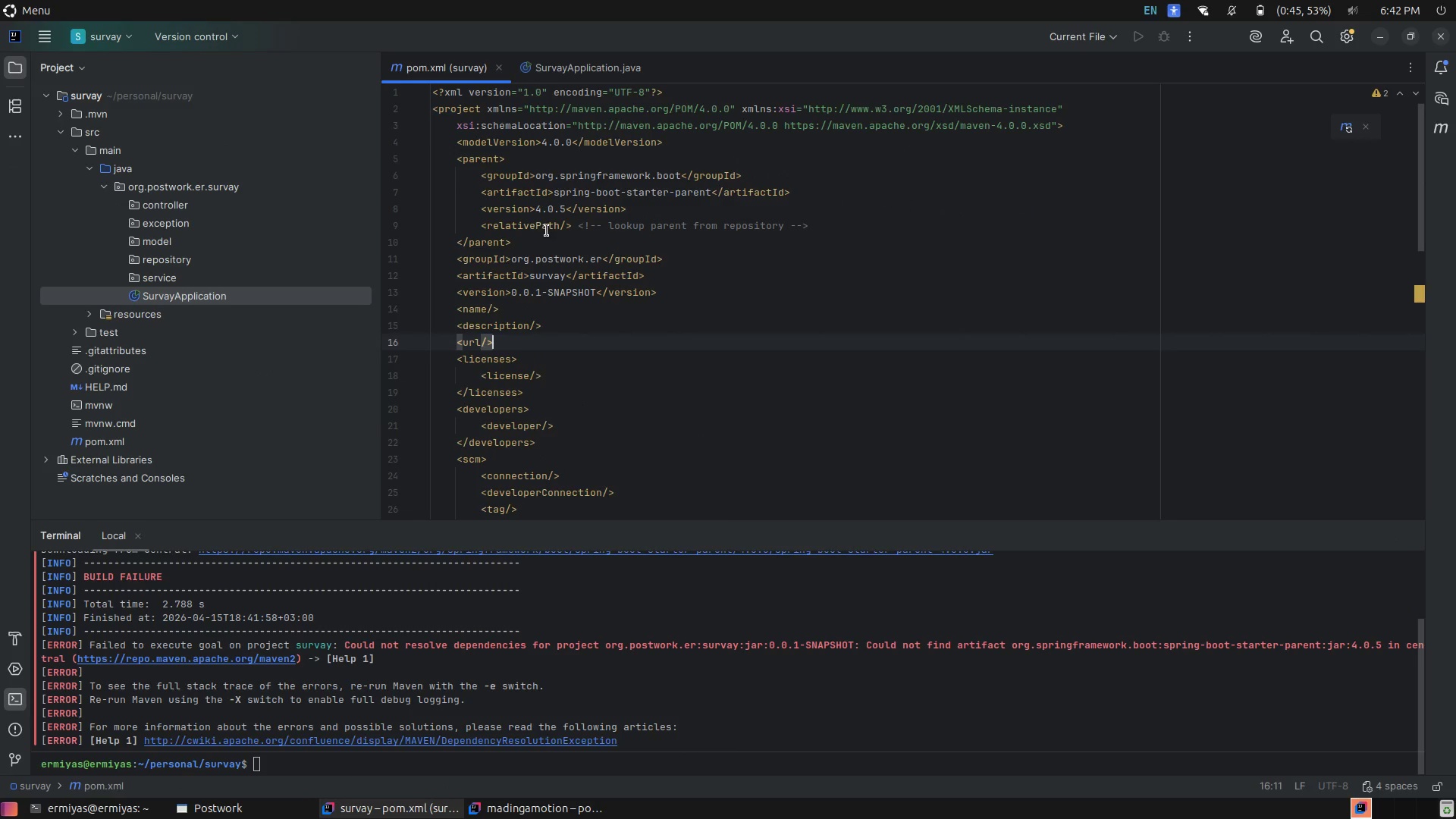 
scroll: coordinate [638, 382], scroll_direction: down, amount: 5.0
 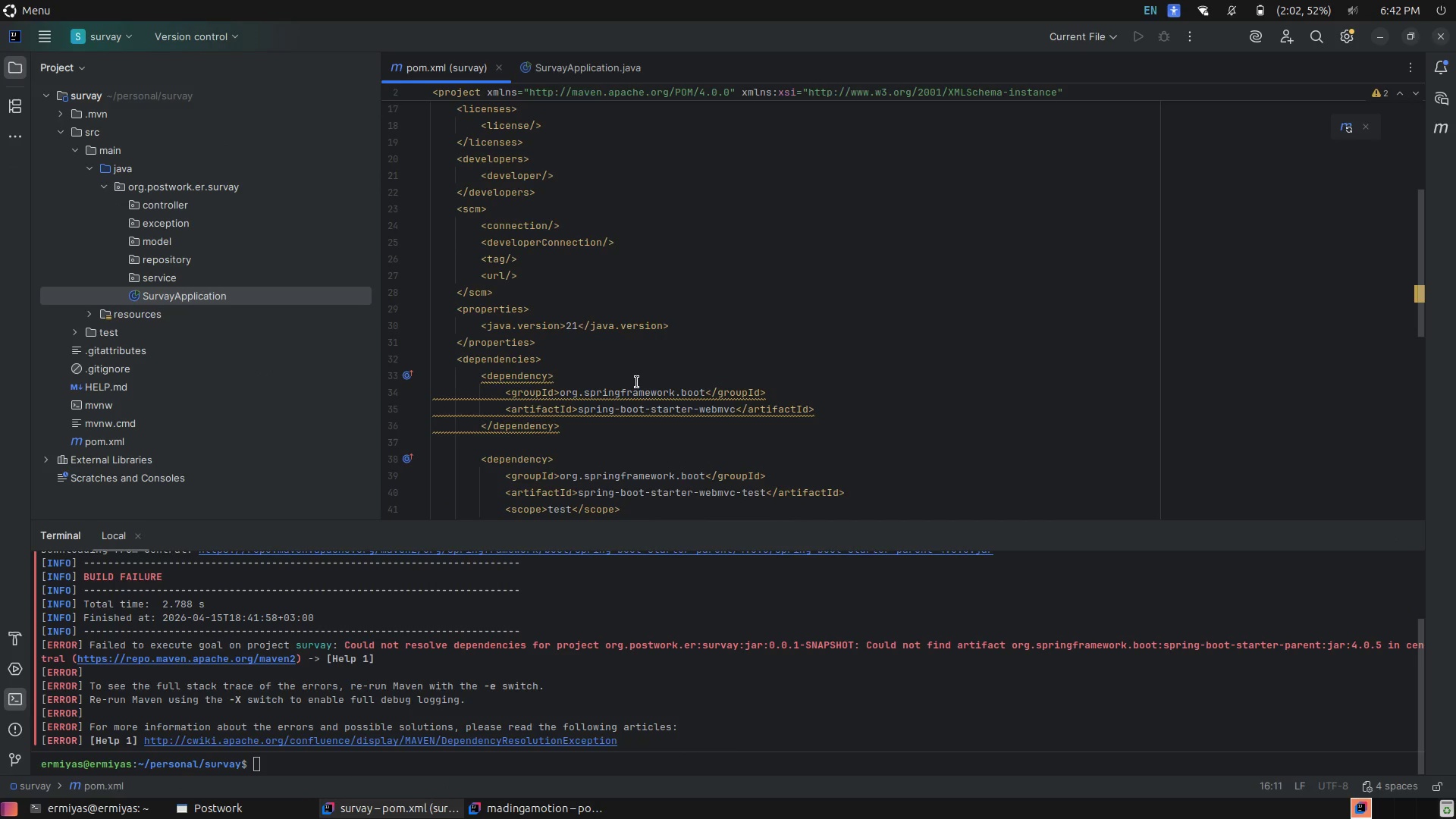 
scroll: coordinate [637, 382], scroll_direction: up, amount: 5.0
 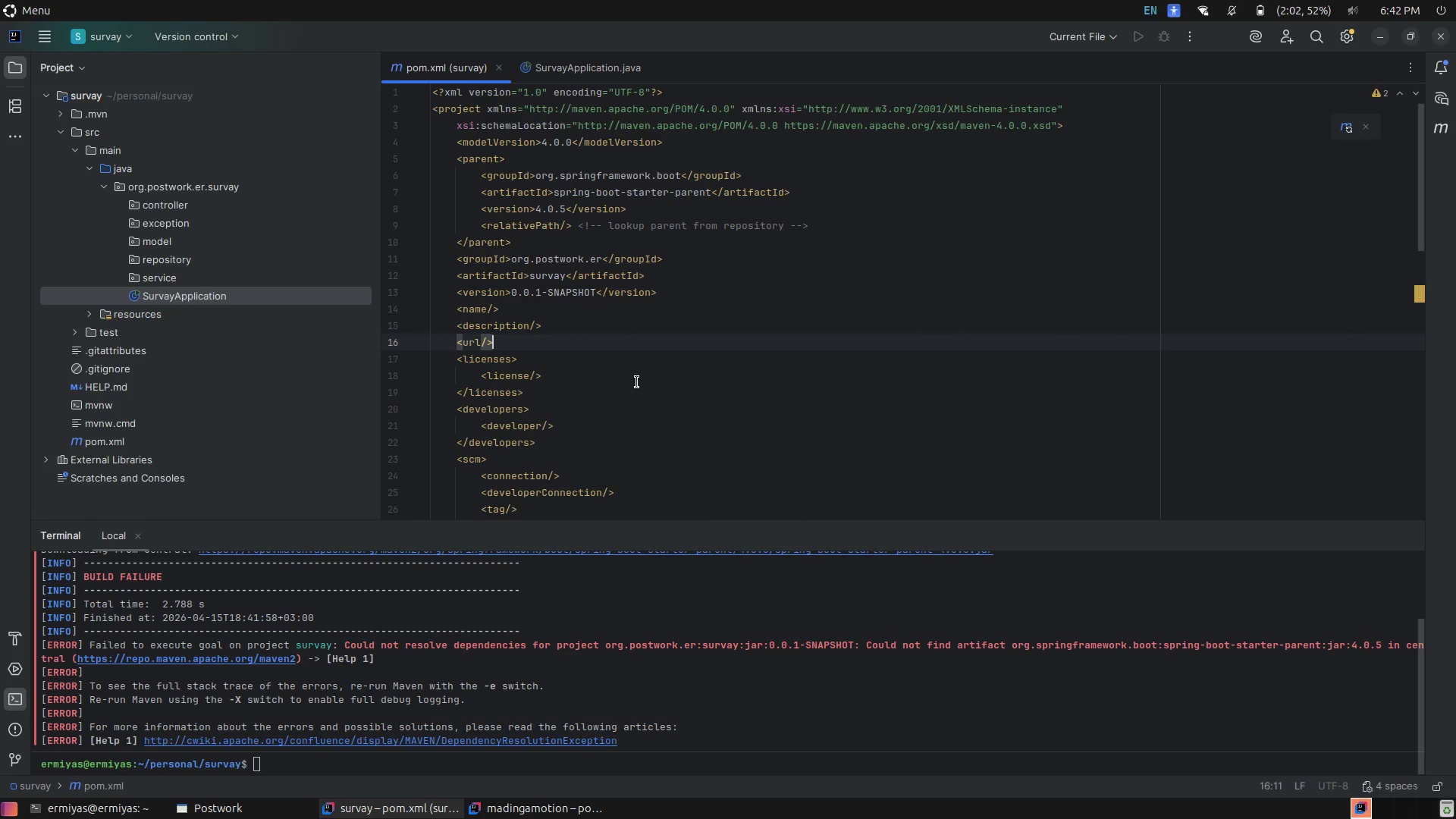 
scroll: coordinate [670, 342], scroll_direction: down, amount: 10.0